 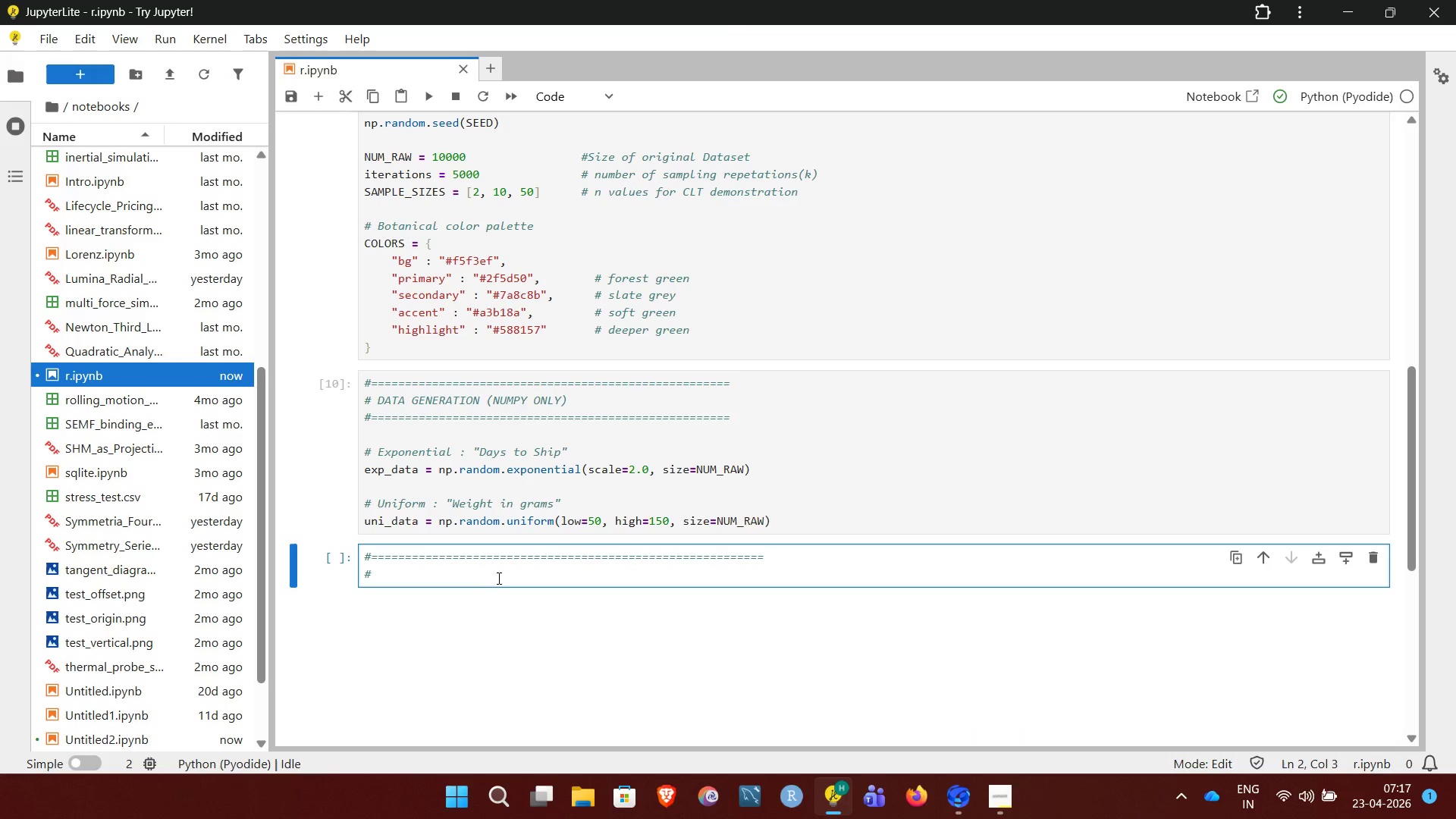 
type(CLT ENGINE ( MODULAR FUNCTION))
 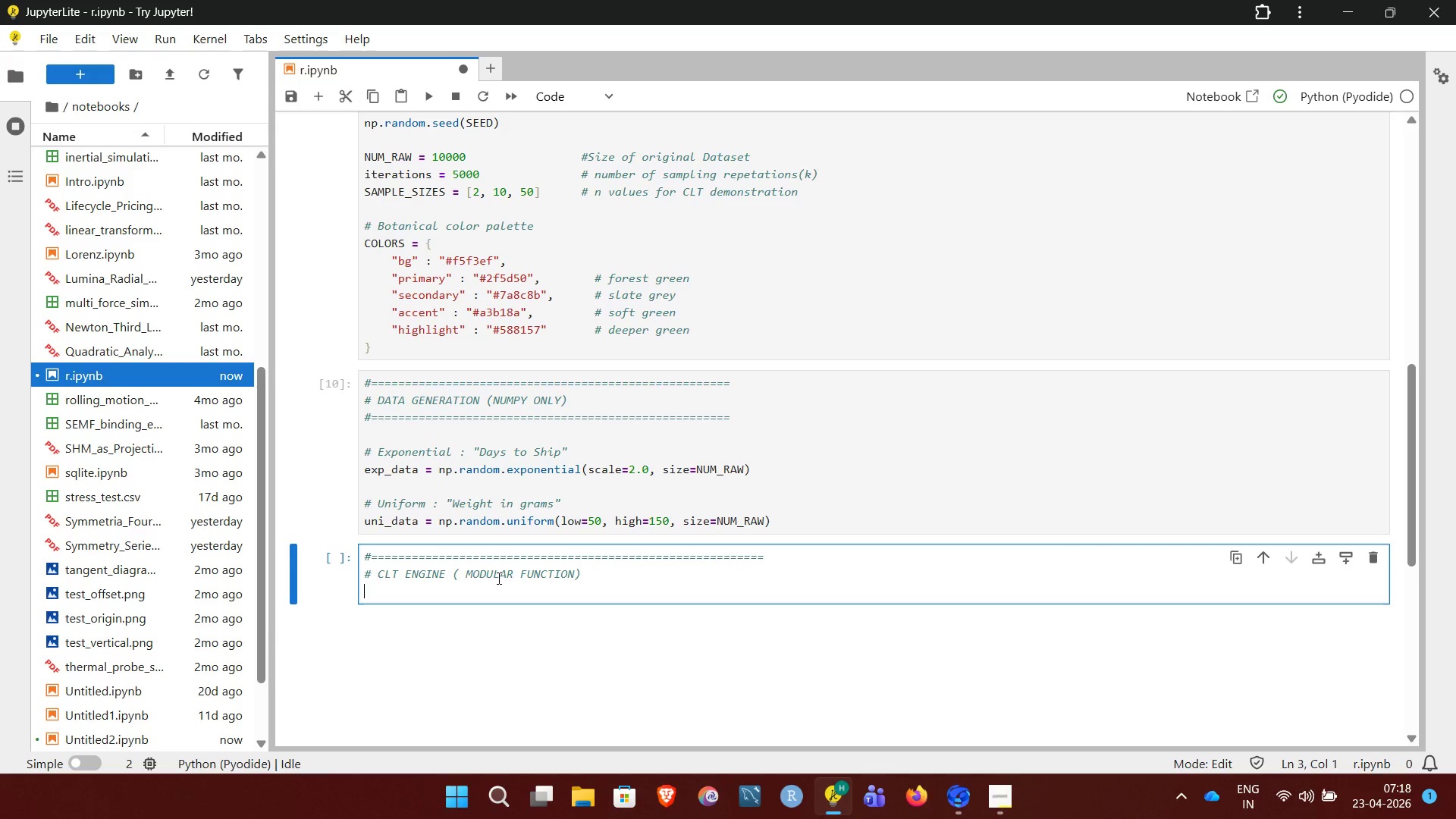 
 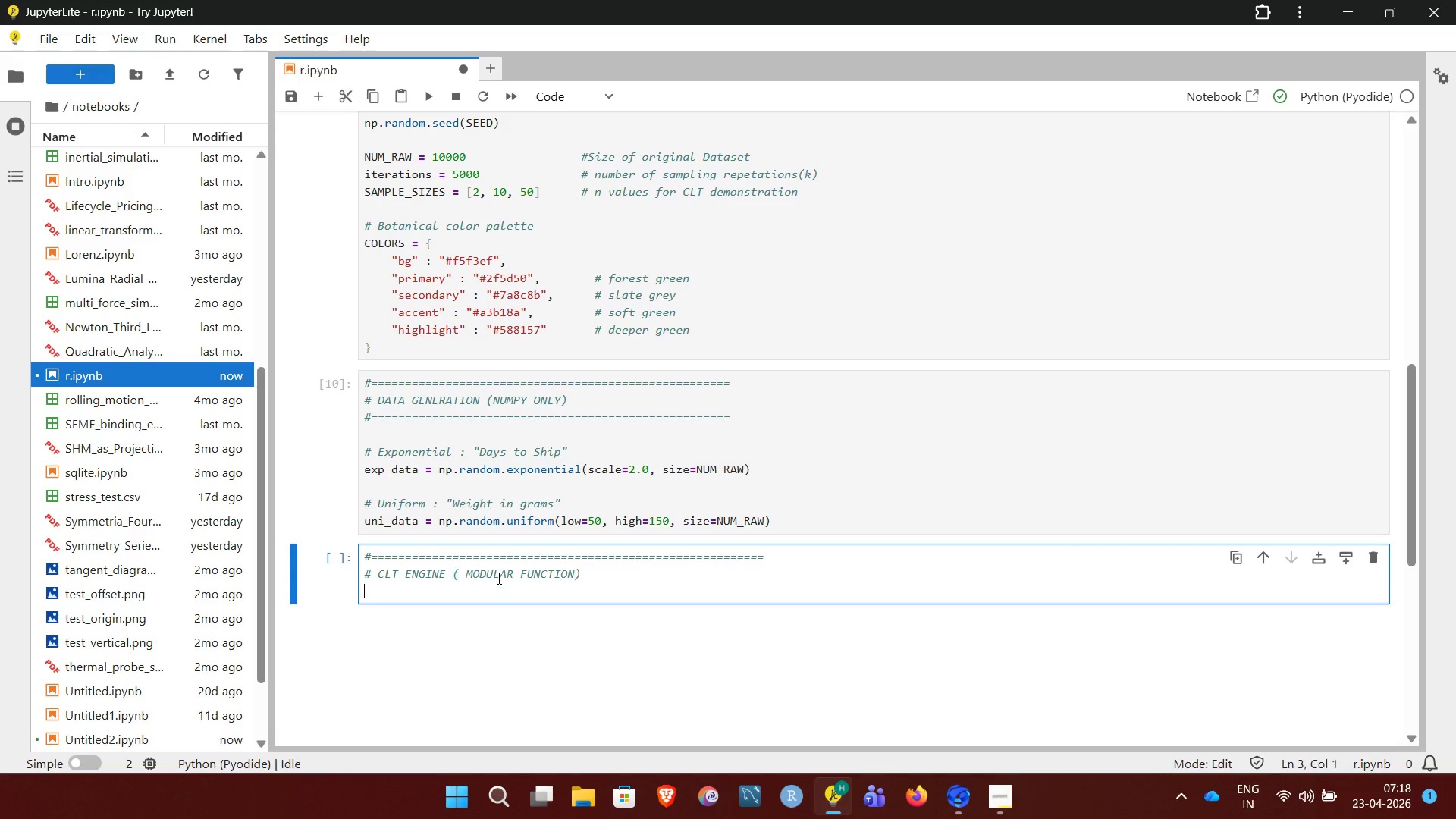 
key(Enter)
 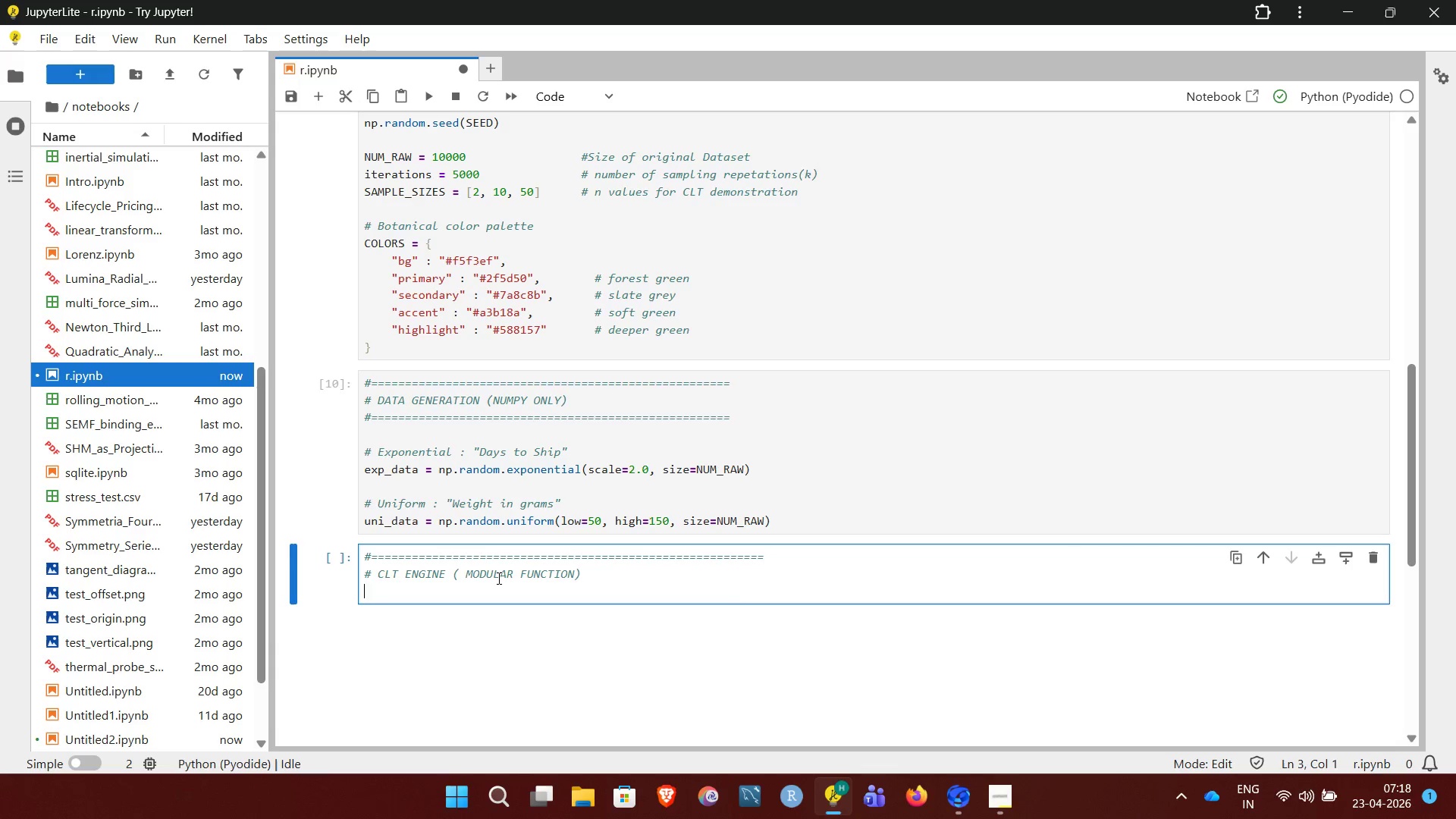 
key(Shift+3)
 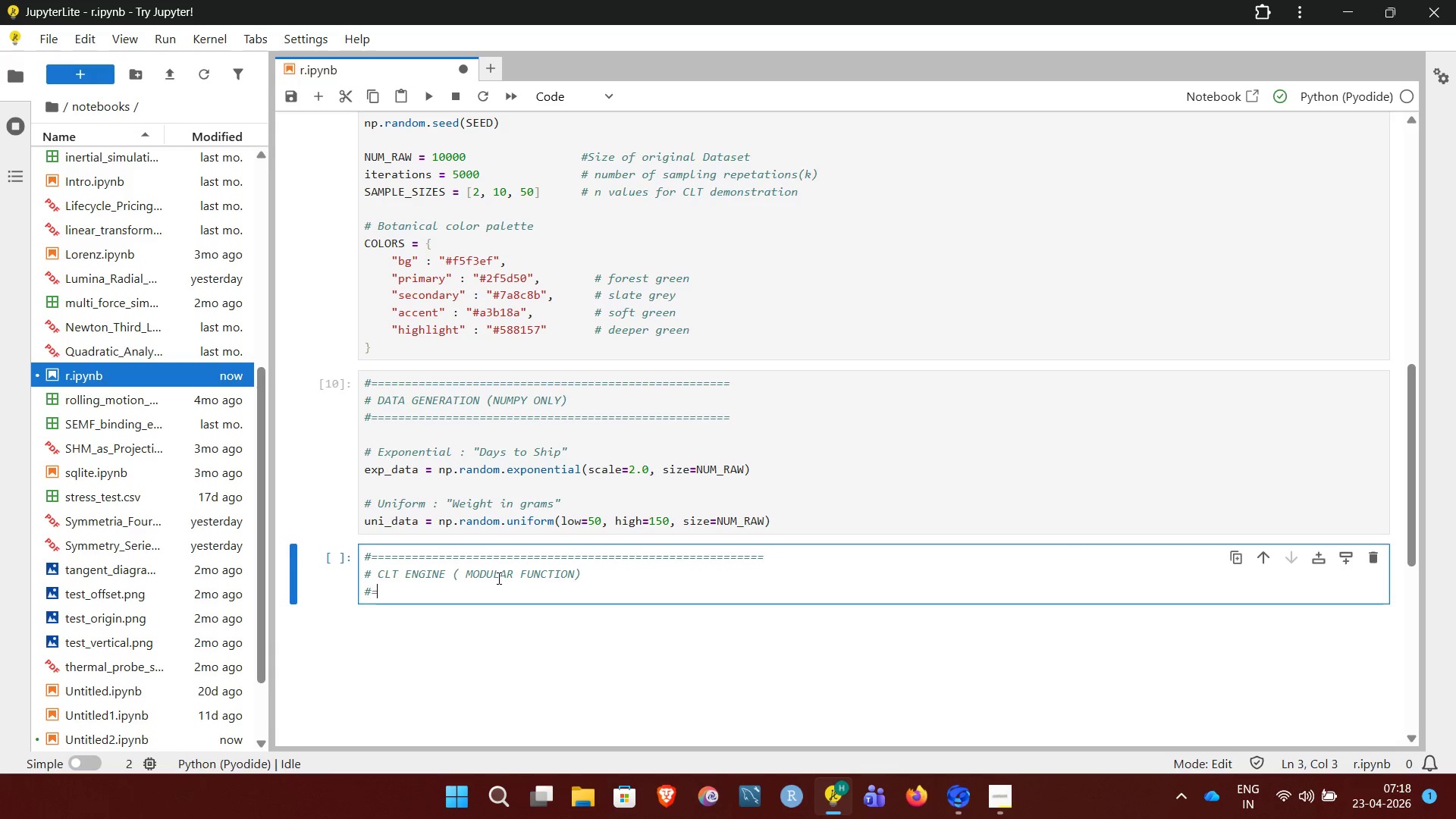 
hold_key(key=Equal, duration=1.5)
 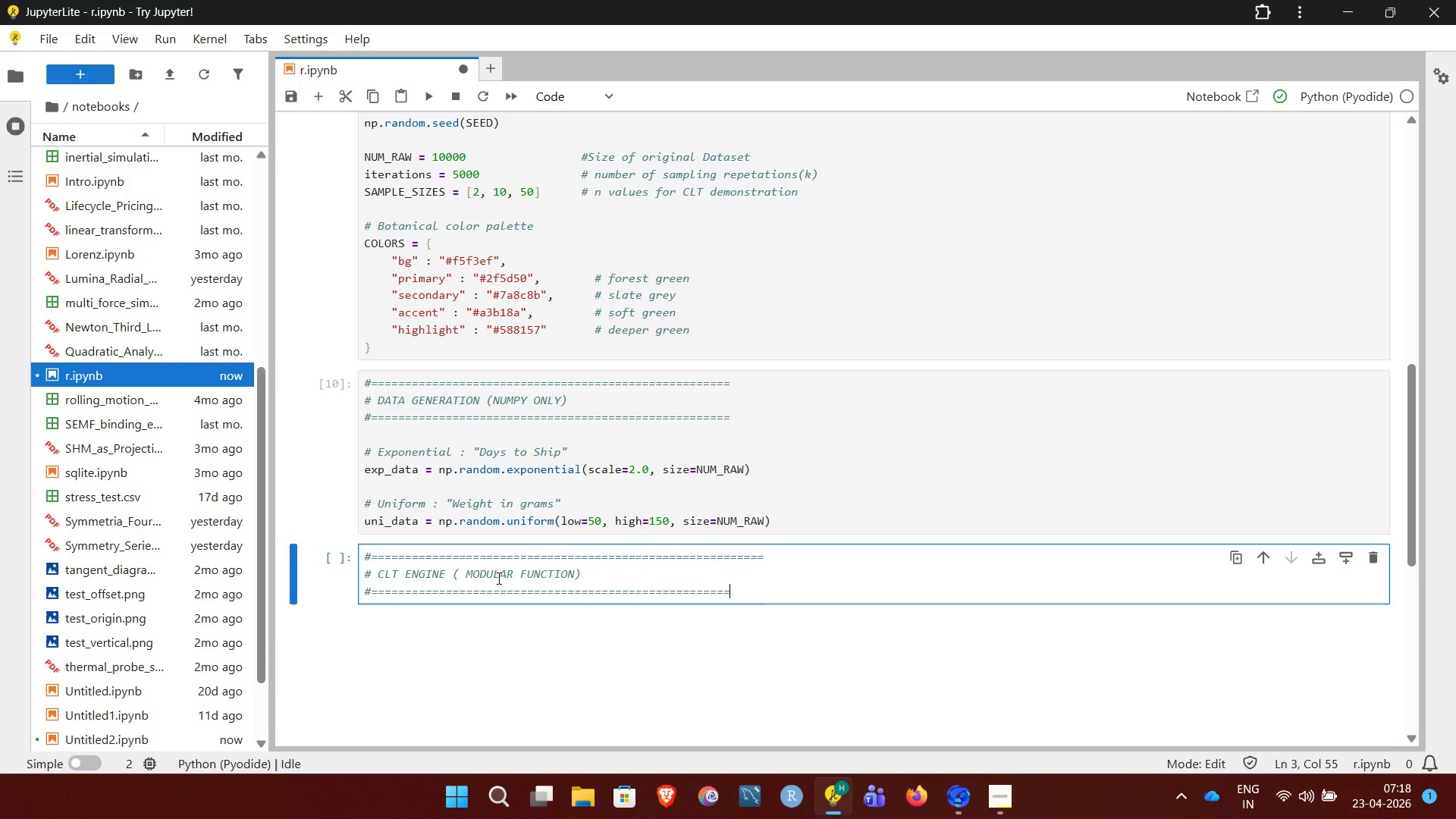 
hold_key(key=Equal, duration=0.73)
 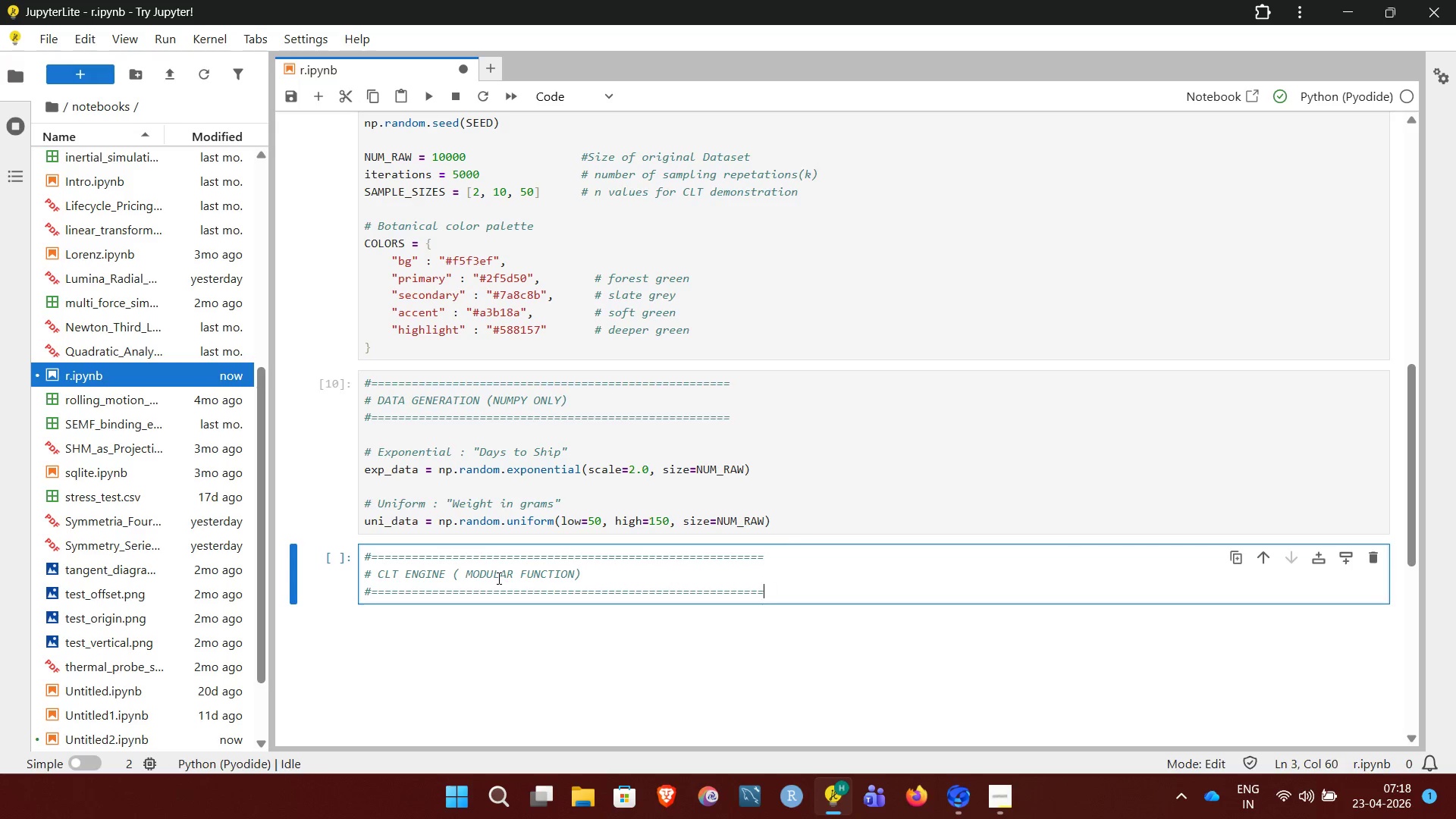 
key(Backspace)
 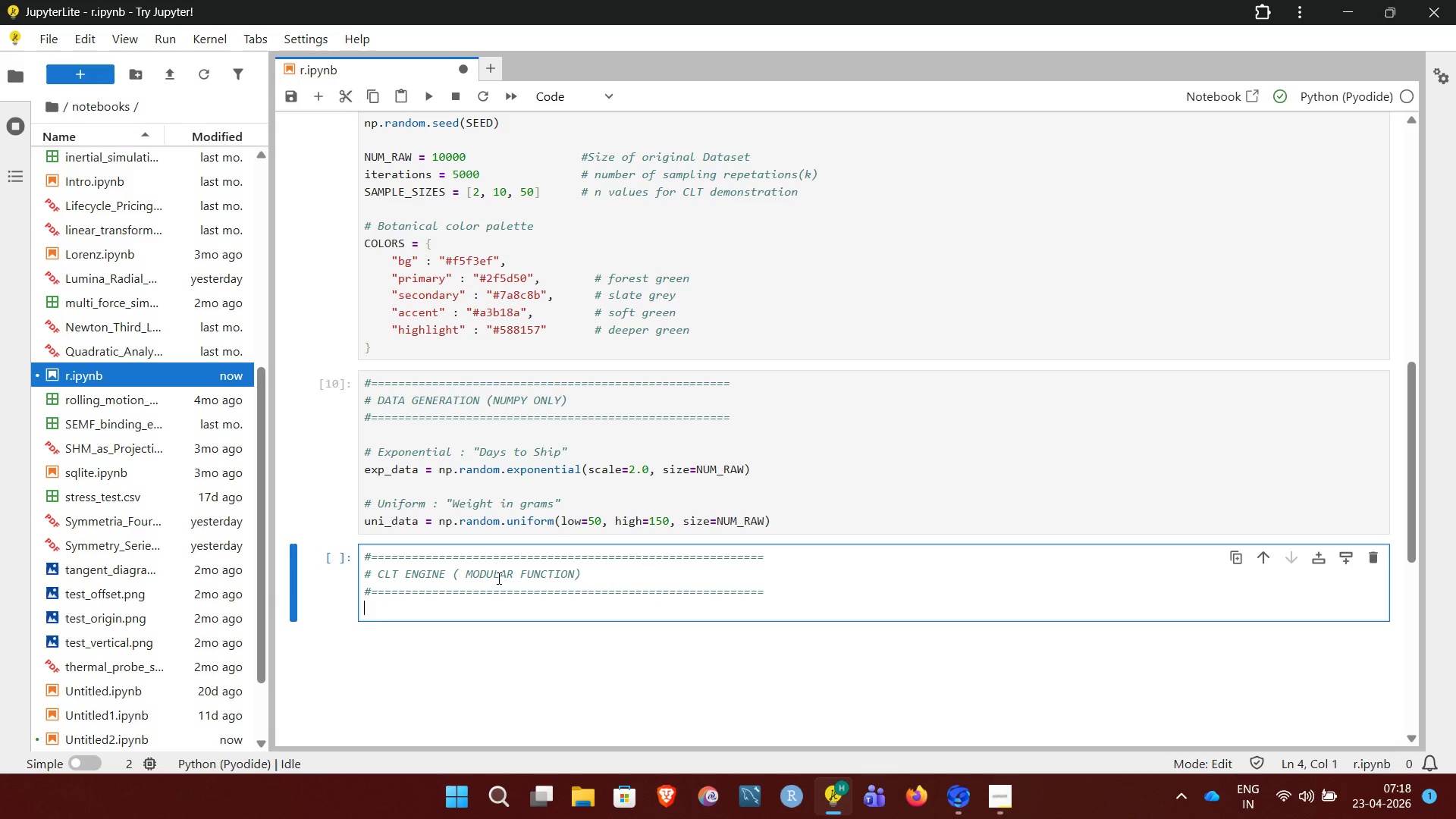 
key(Enter)
 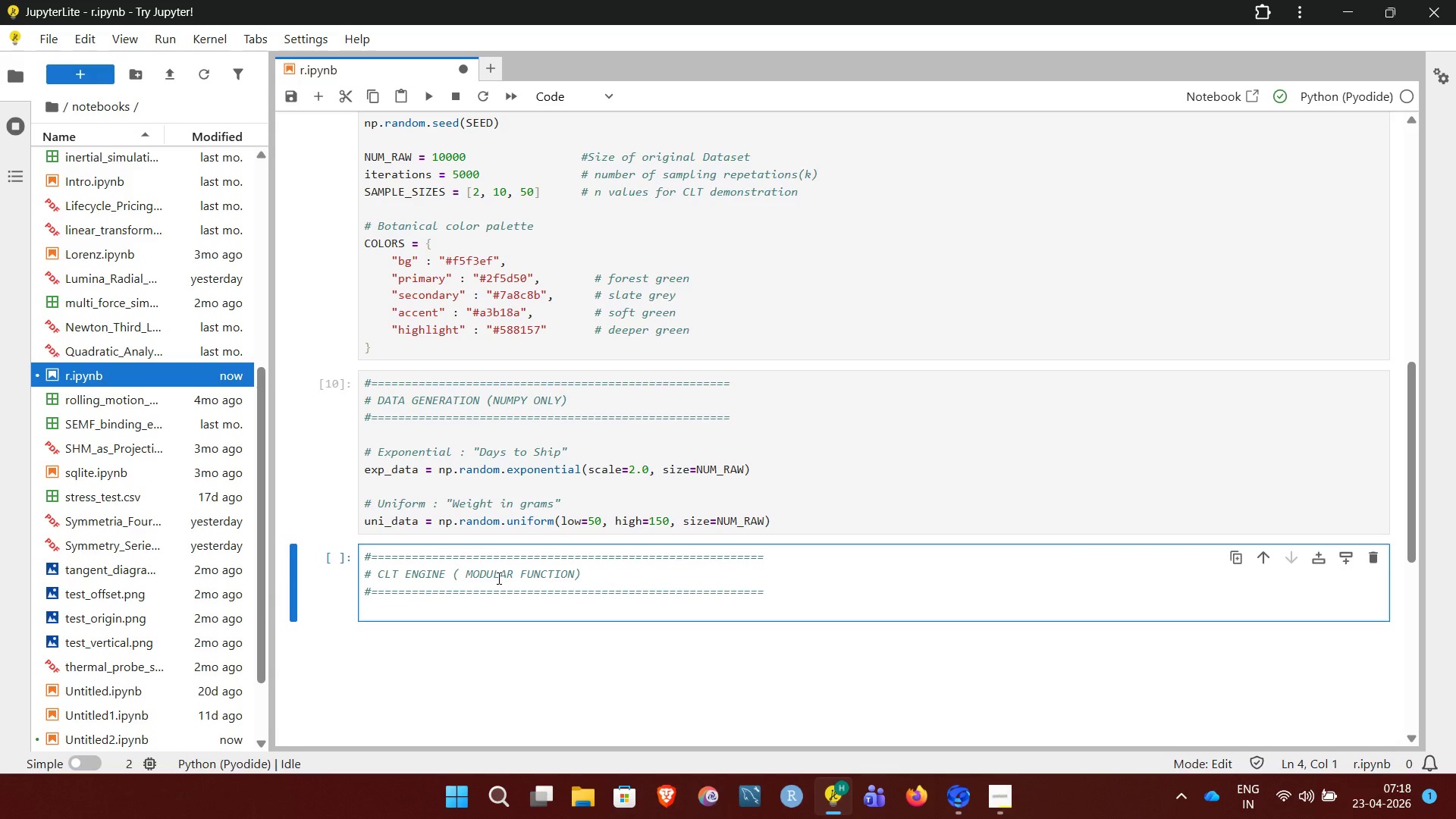 
key(Enter)
 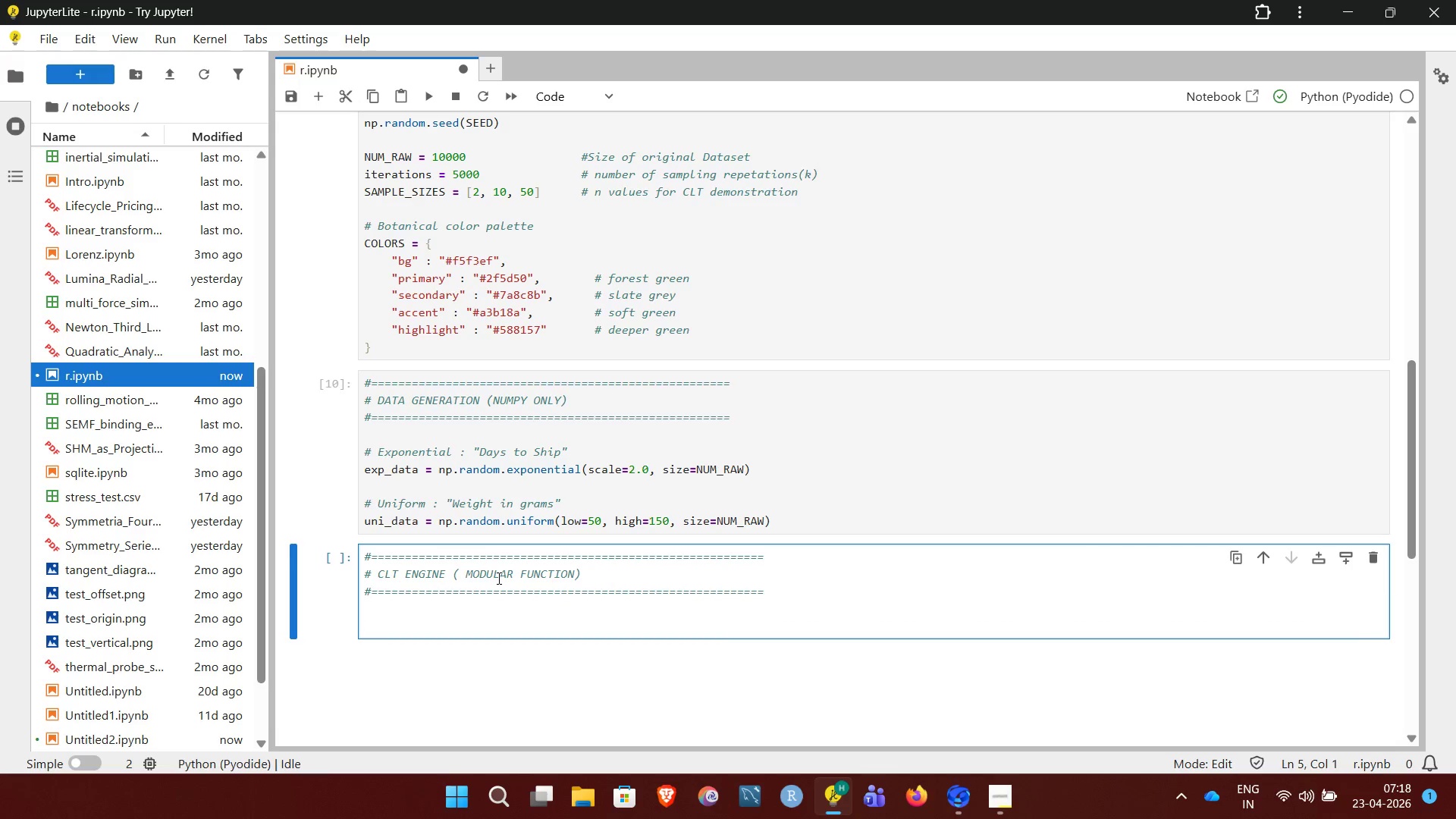 
type(def generate_sample_means(data, sample_size, iterations):)
 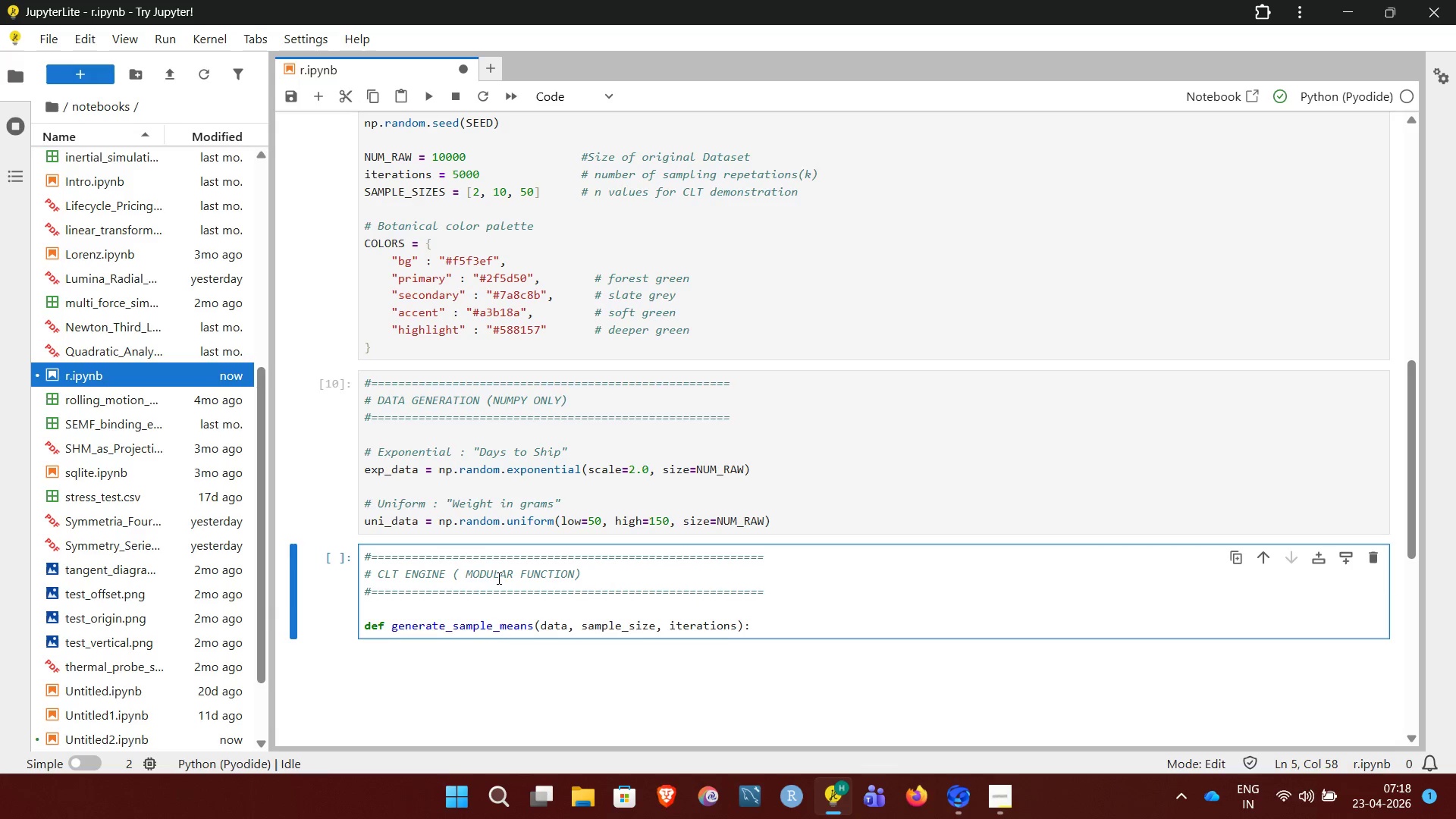 
key(Enter)
 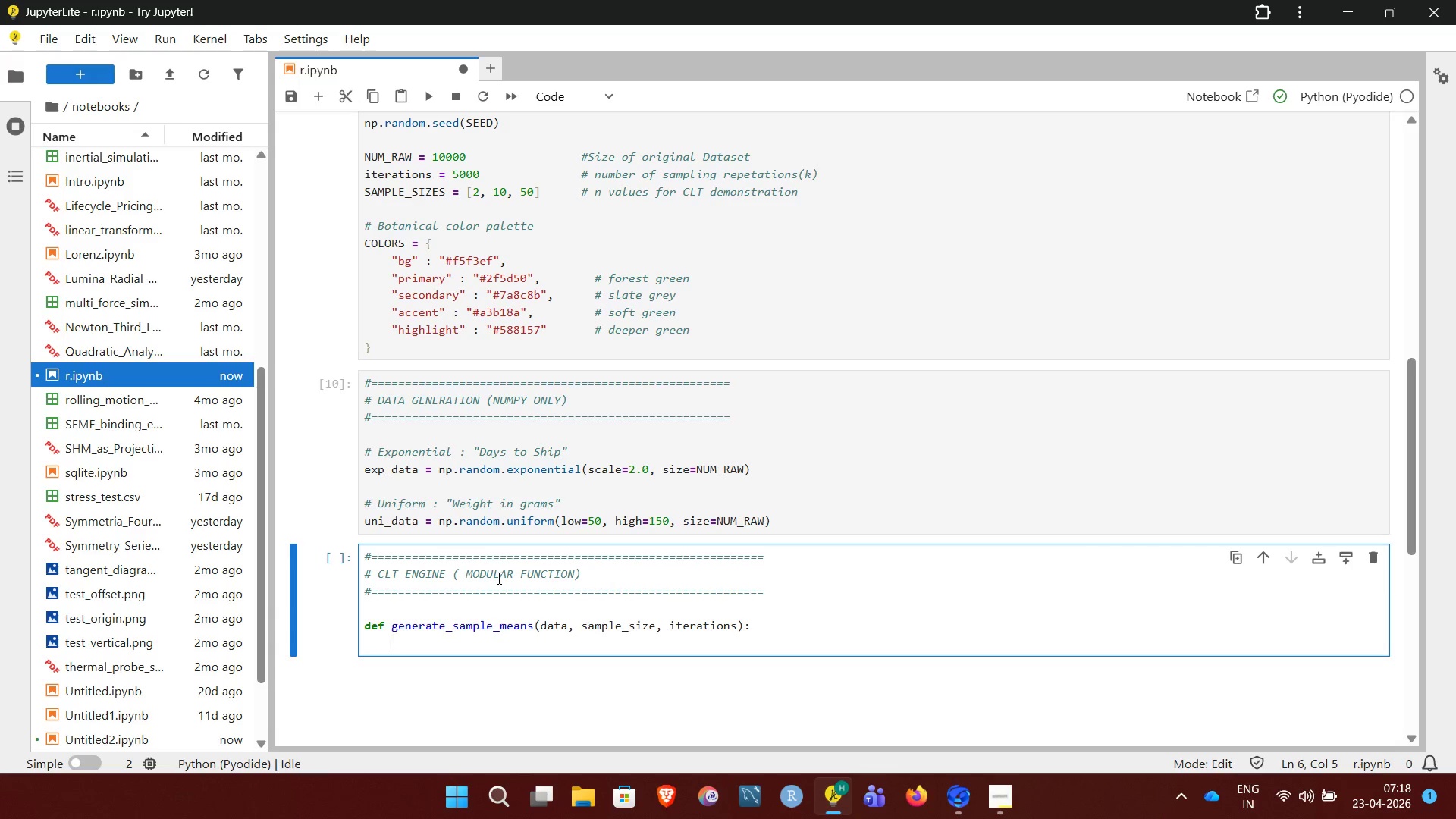 
key(Shift+Quote)
 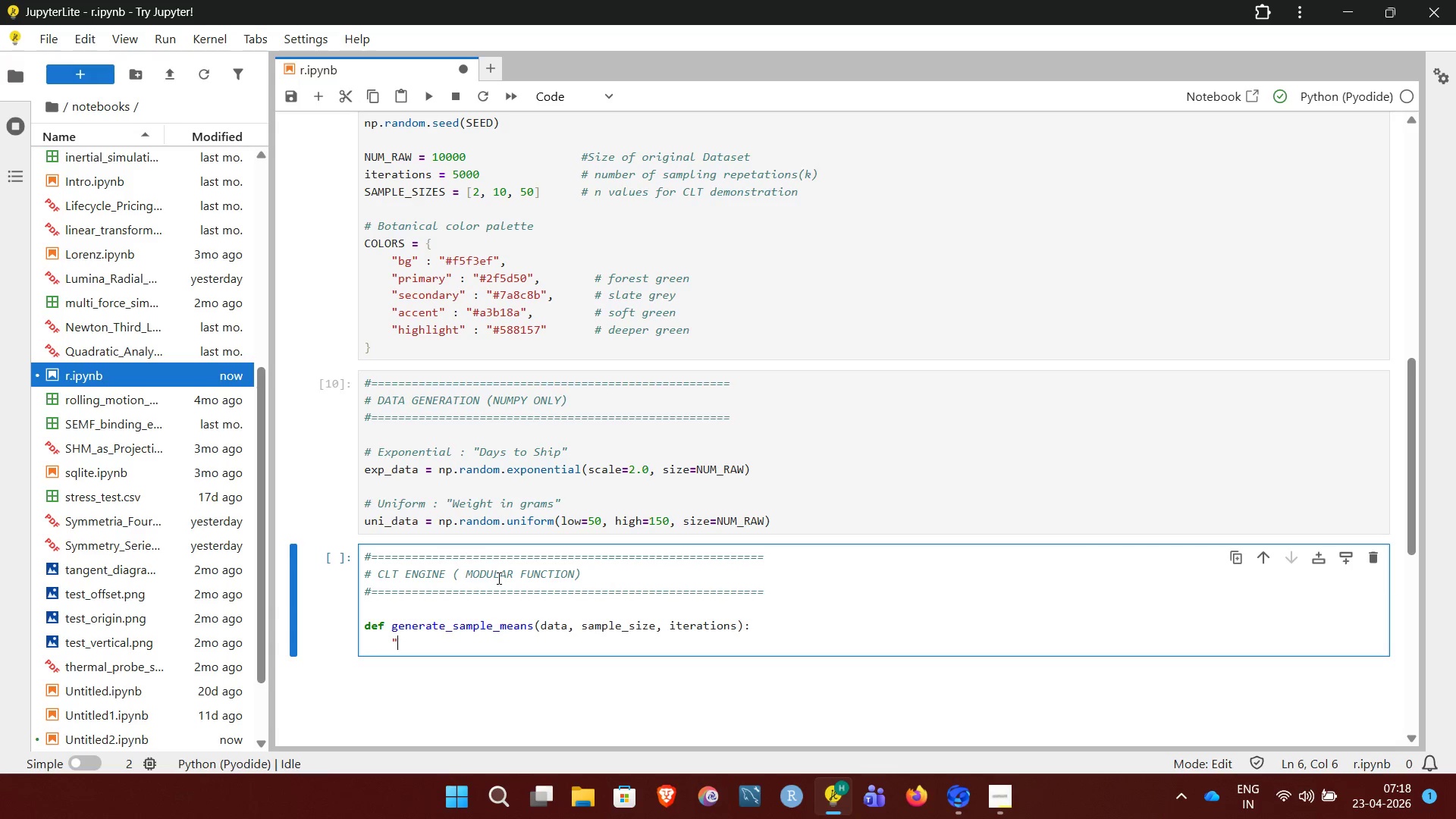 
key(Shift+Quote)
 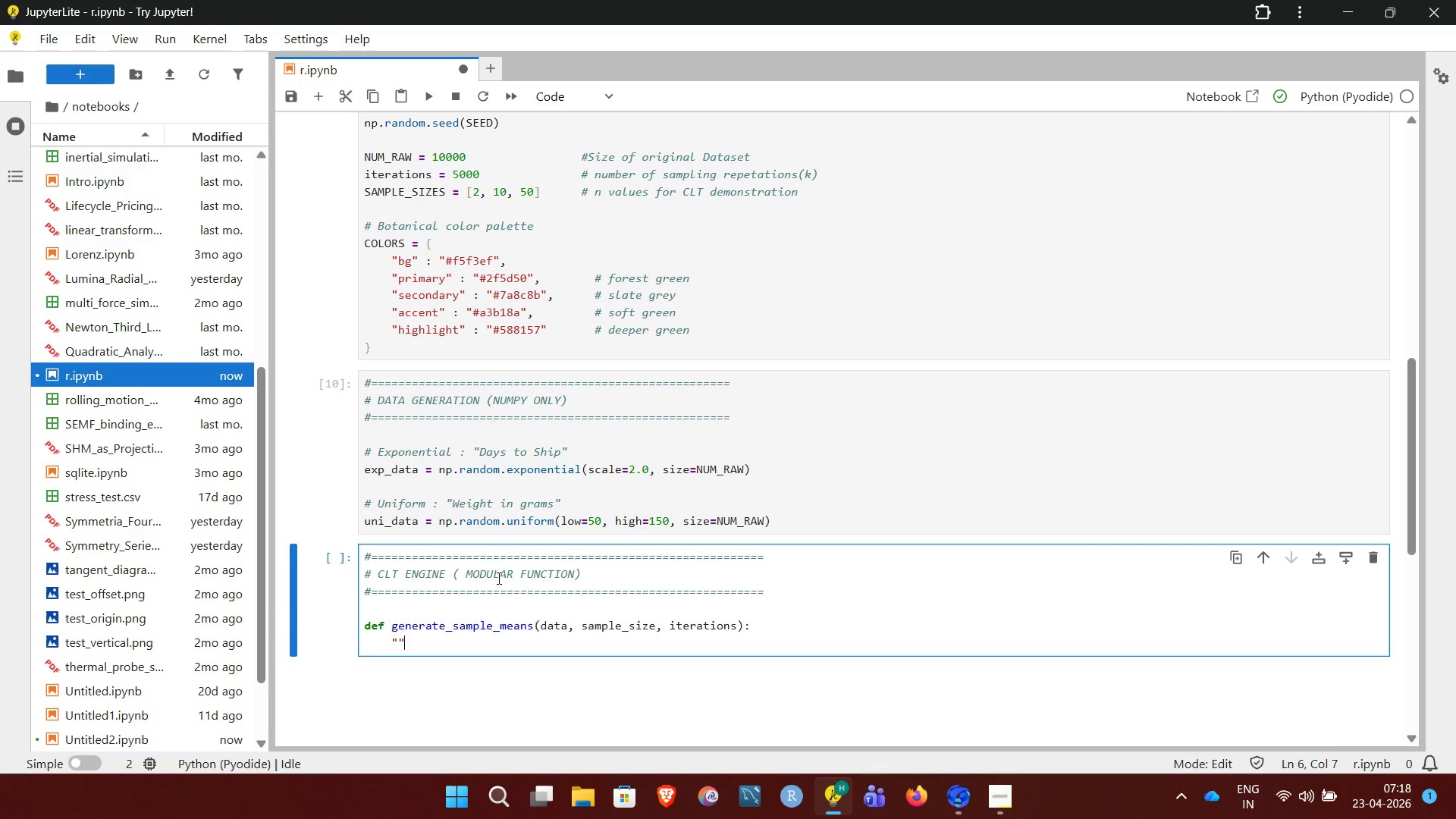 
key(Shift+Quote)
 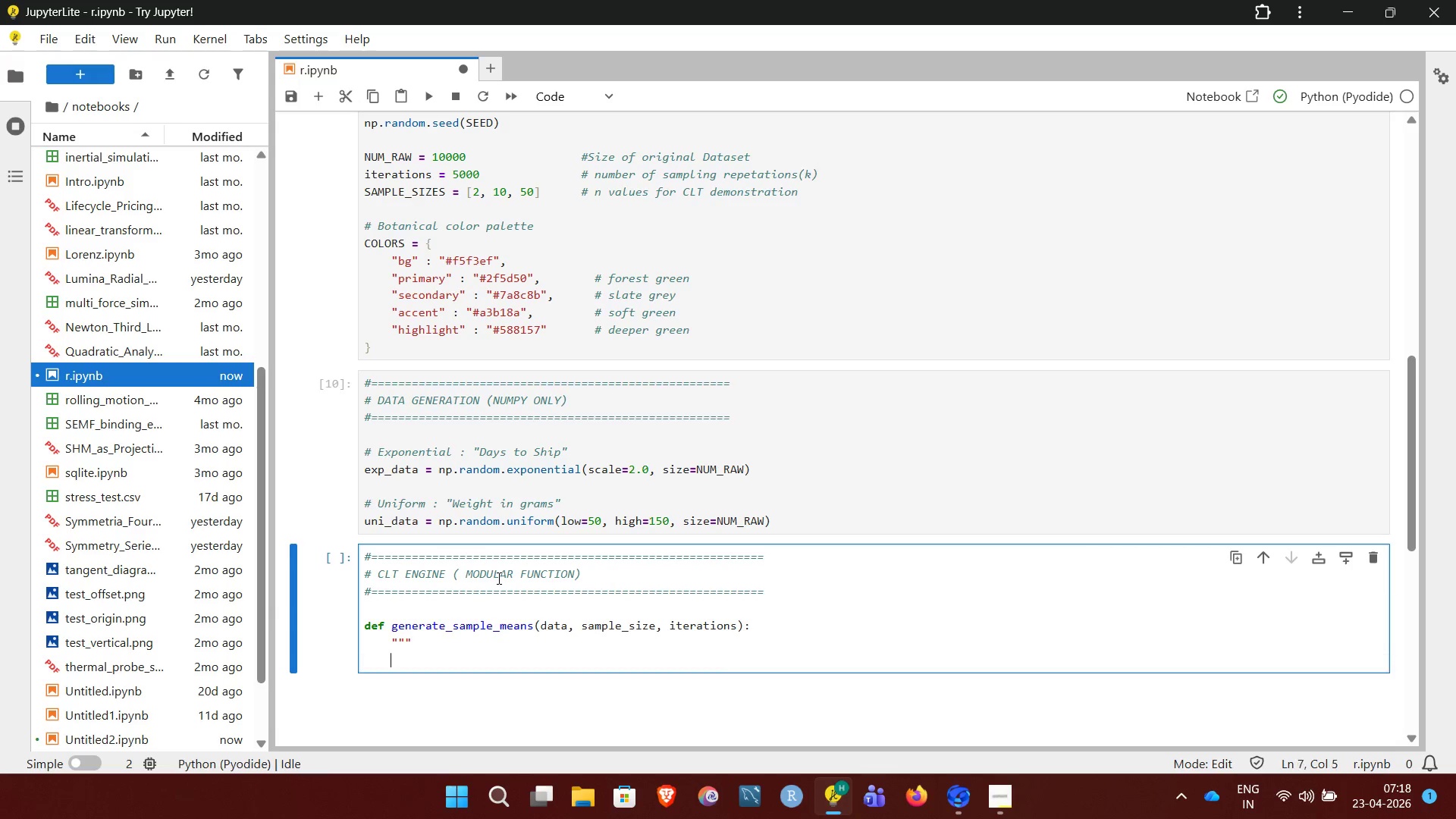 
key(Enter)
 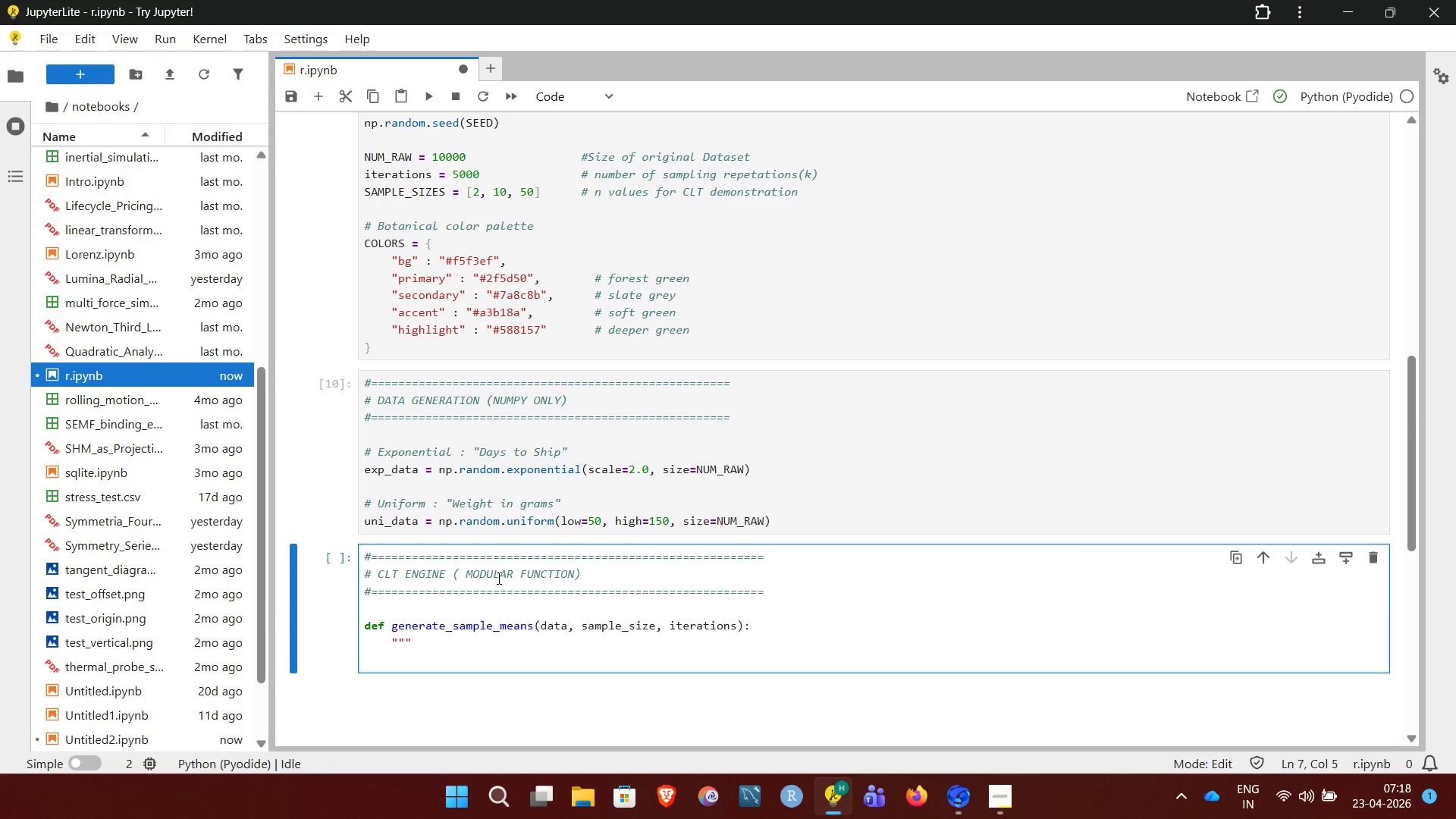 
type(Draw repeated sample of size :)
key(Backspace)
type(" Sample_Size)
 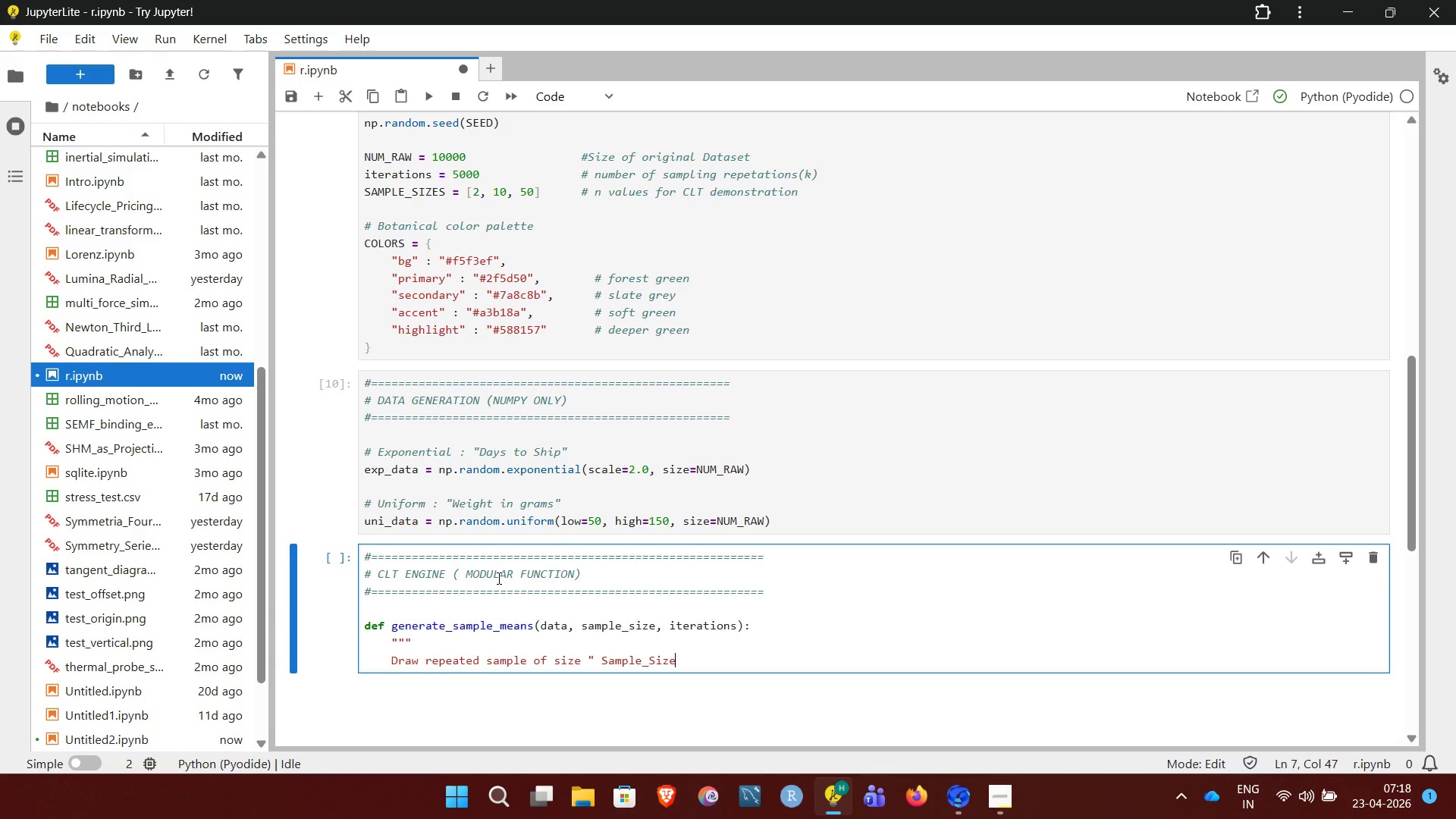 
hold_key(key=ShiftRight, duration=0.75)
 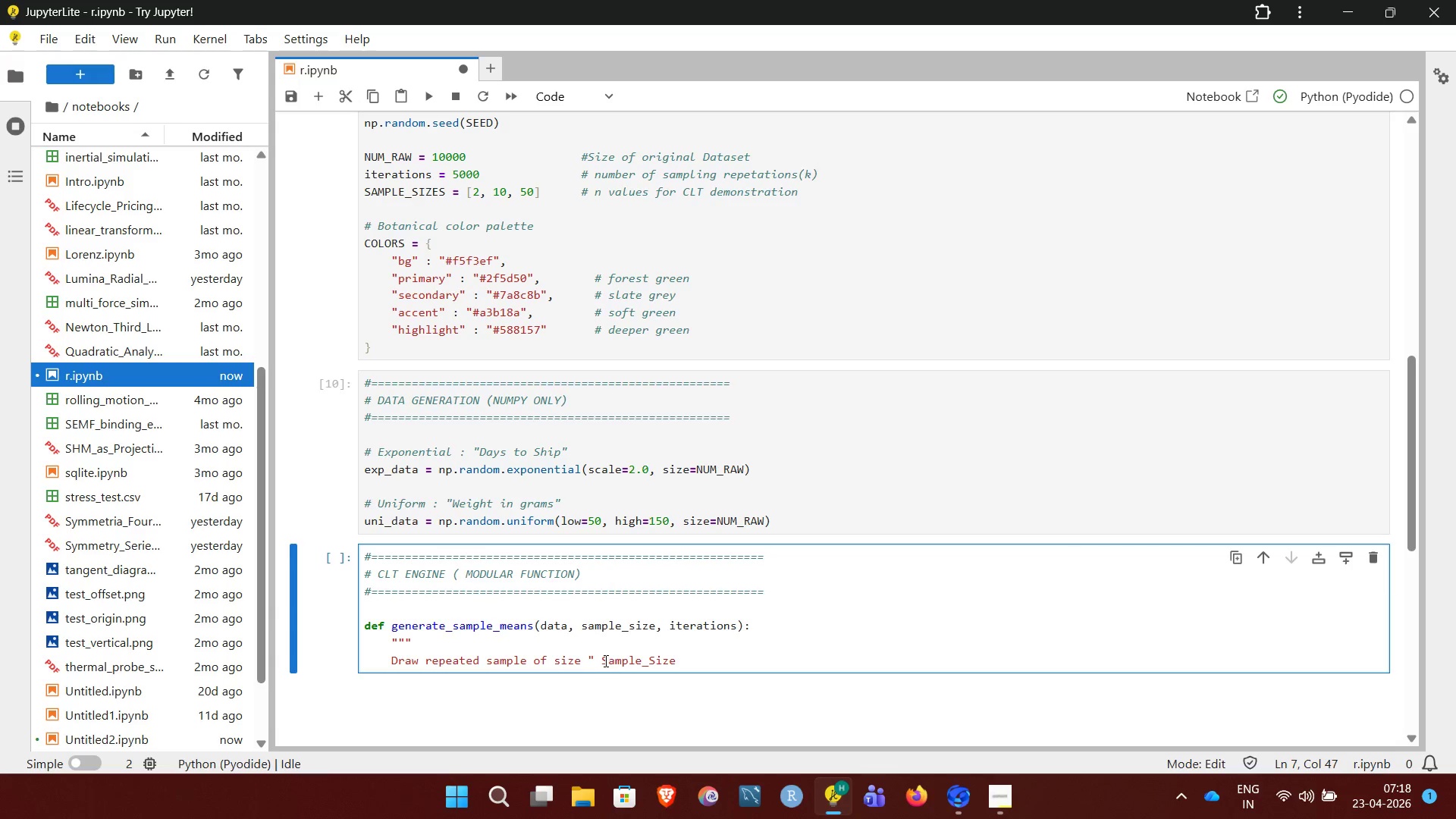 
left_click_drag(start_coordinate=[698, 664], to_coordinate=[585, 659])
 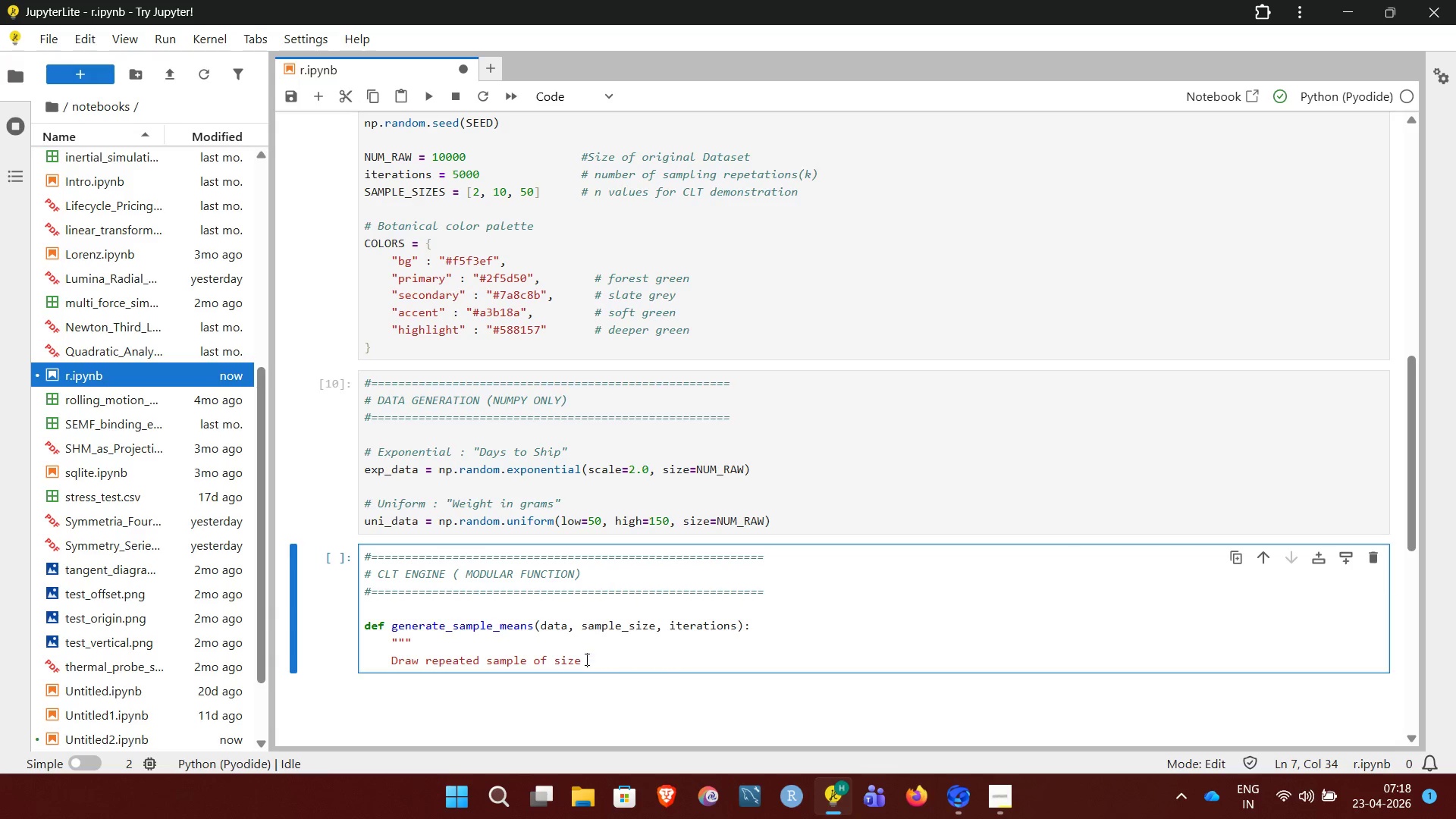 
key(Backspace)
type('sample_size' and compute means,)
key(Backspace)
type(.)
 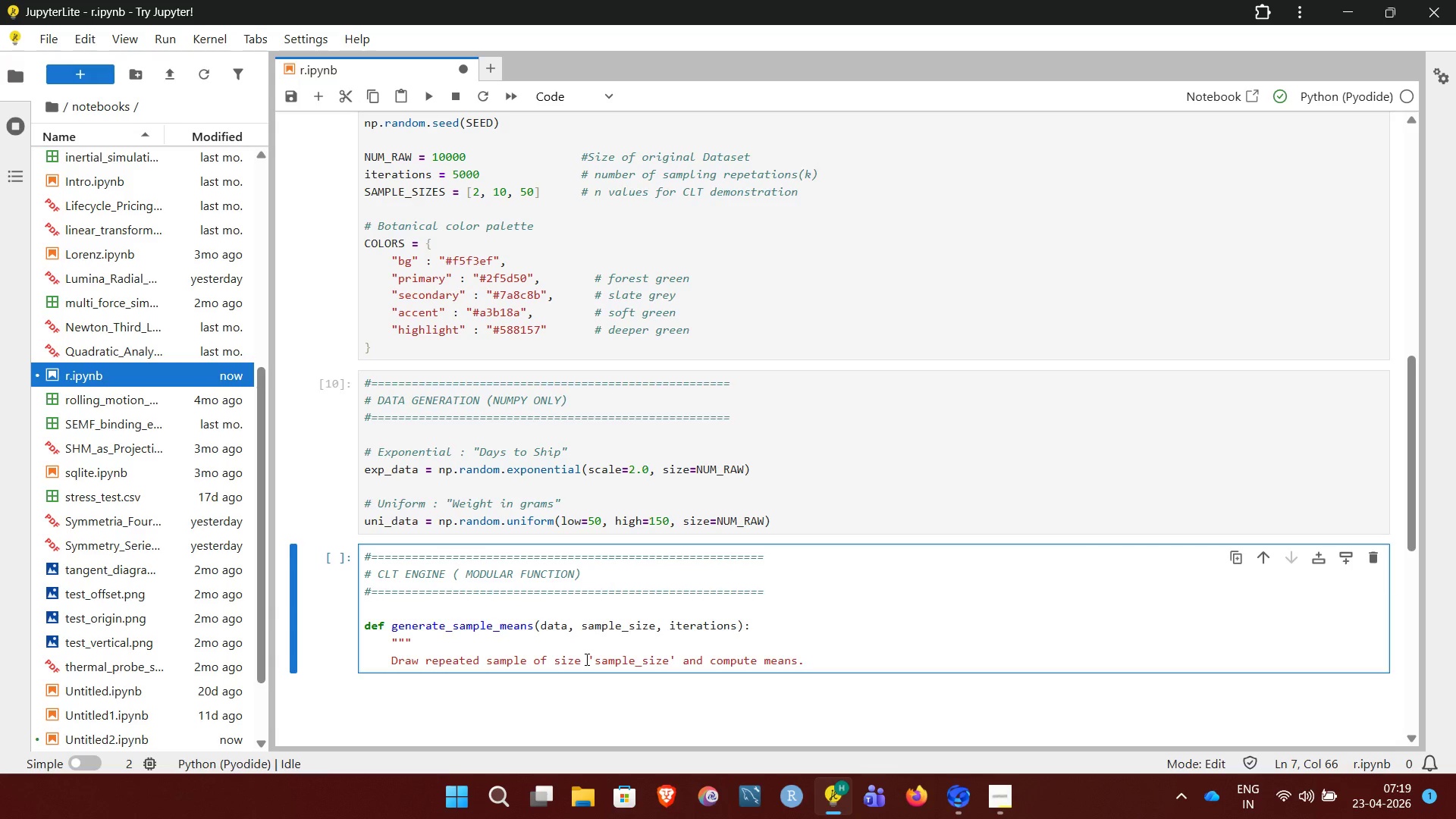 
key(Enter)
 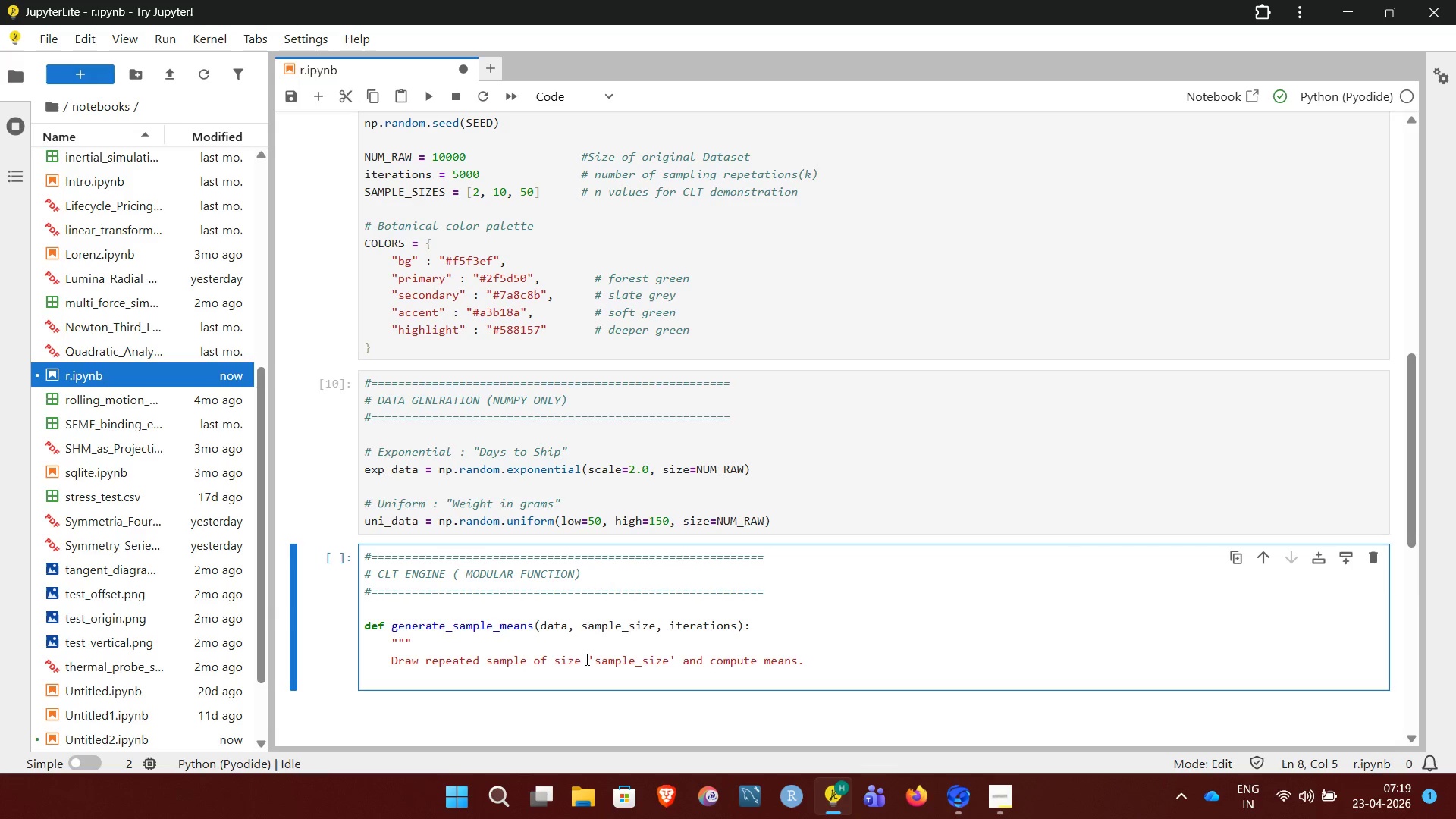 
type(Returns array of sample means.)
 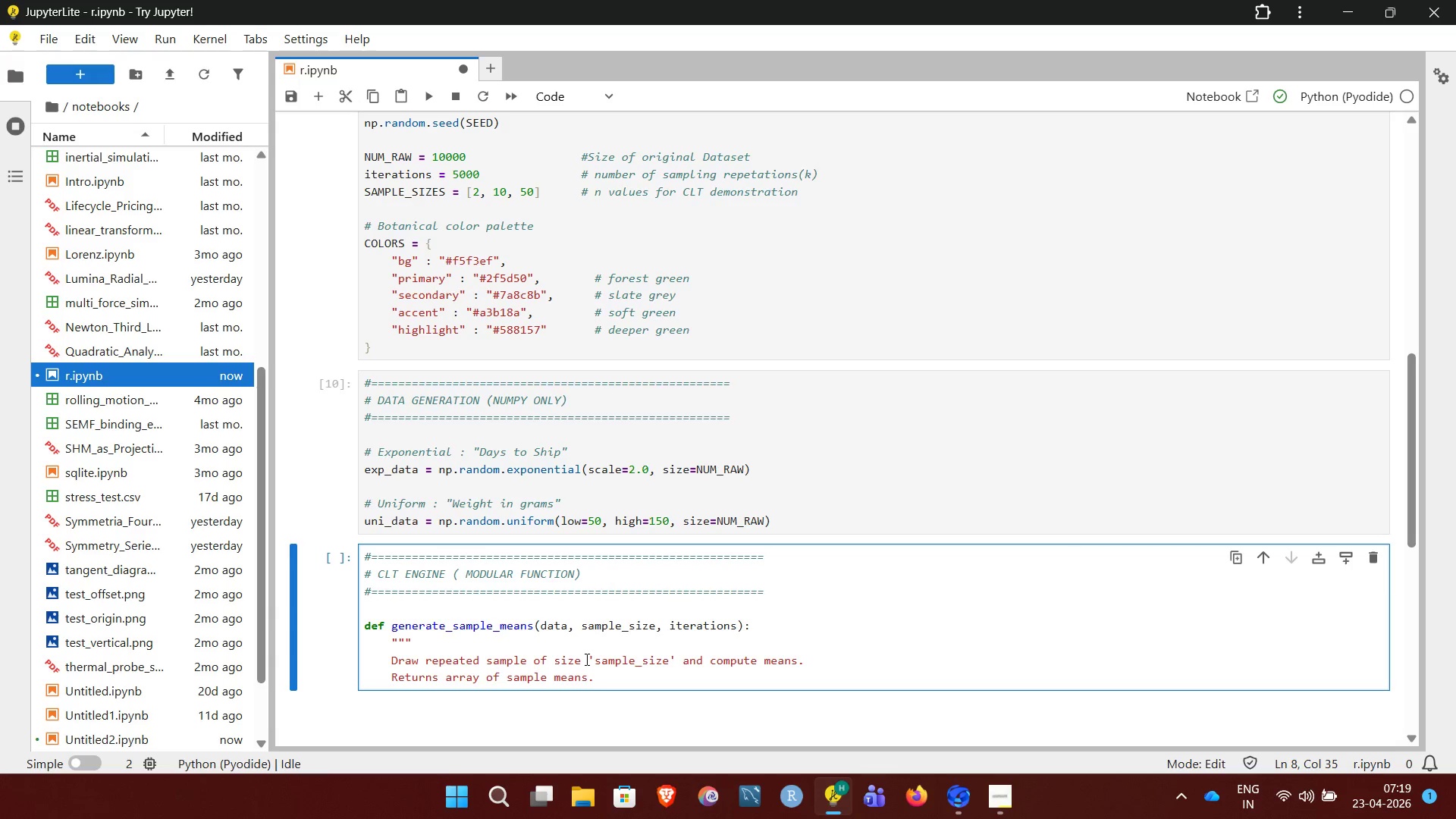 
key(Enter)
 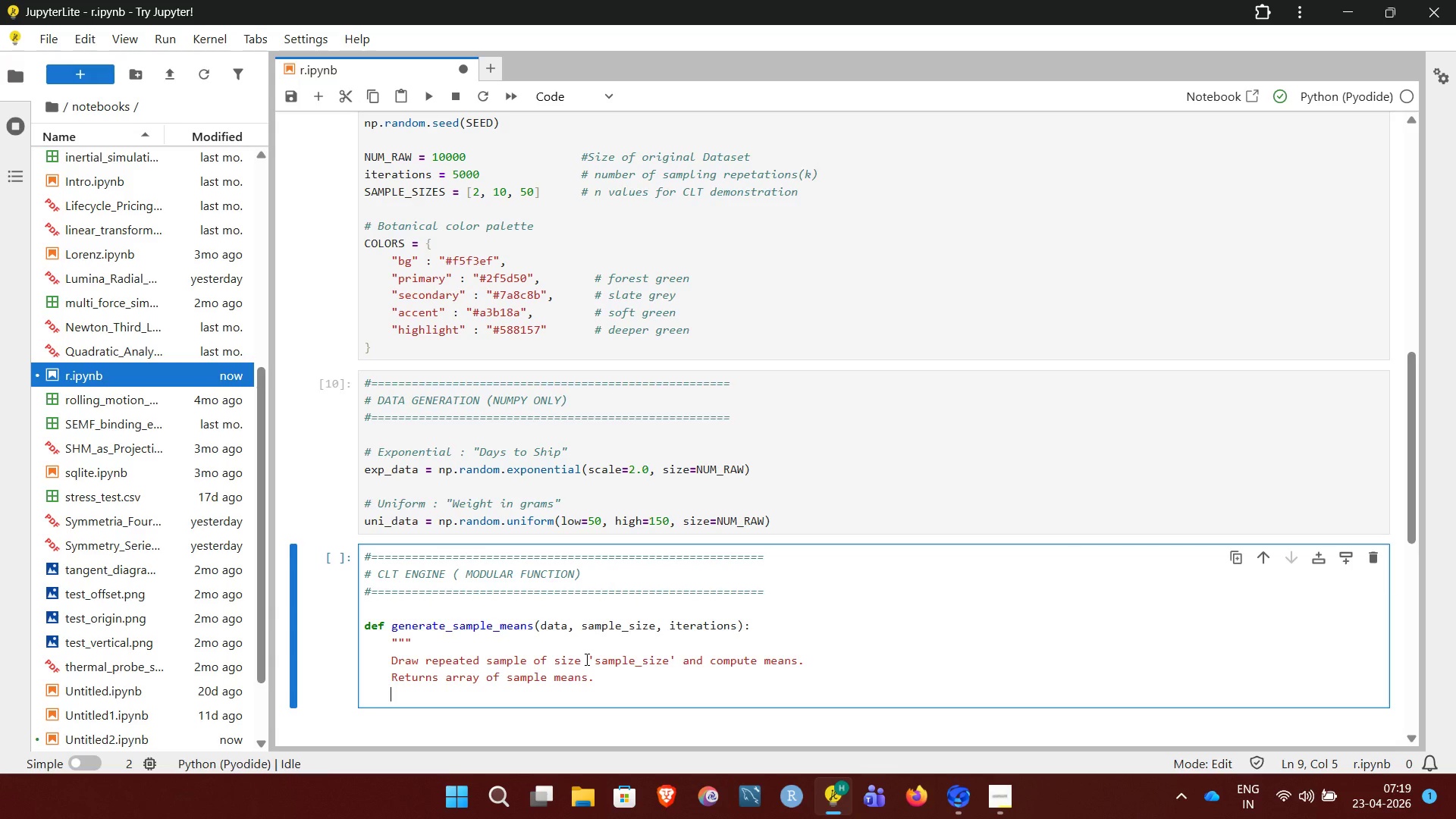 
key(Shift+Quote)
 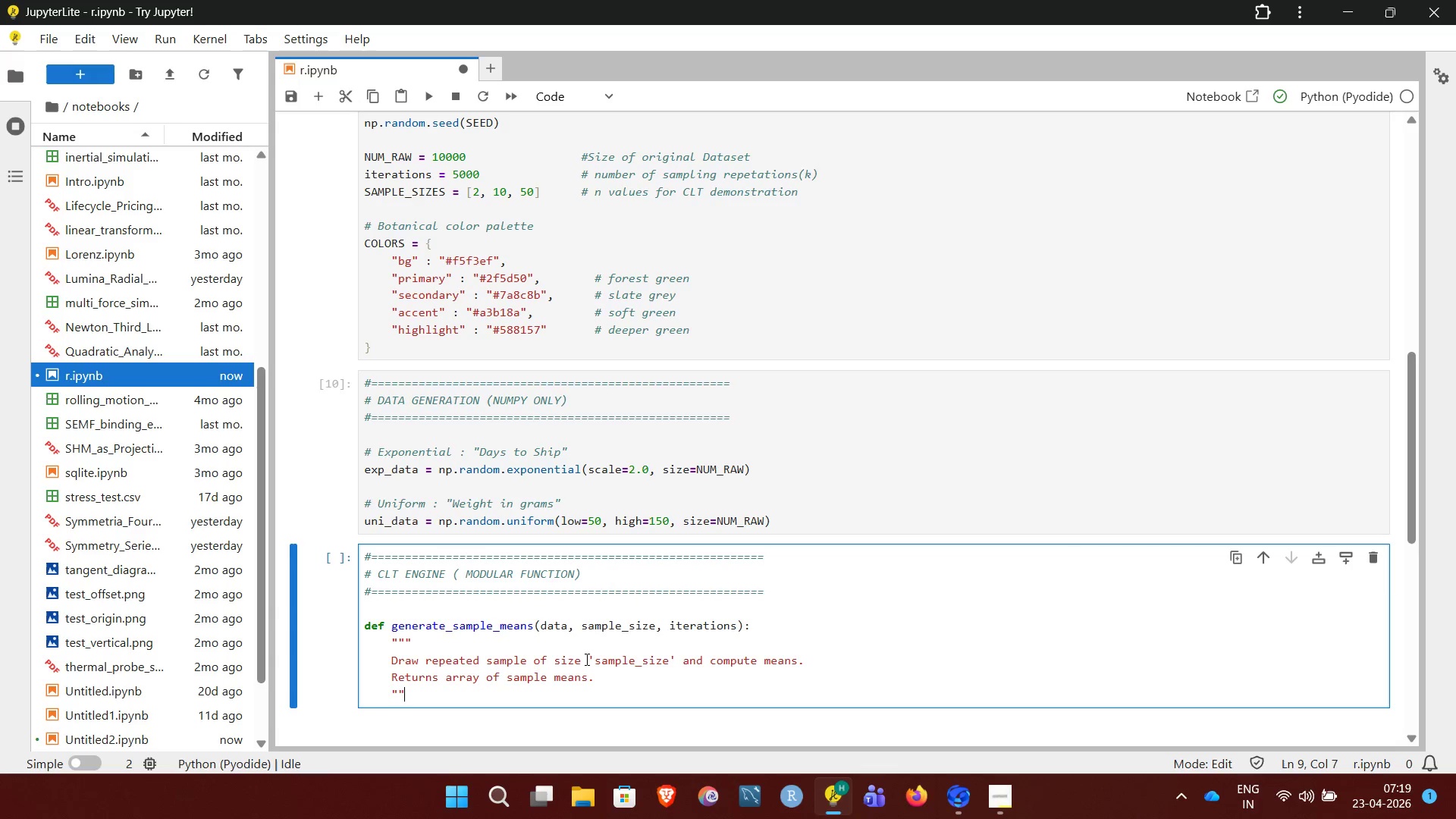 
key(Shift+Quote)
 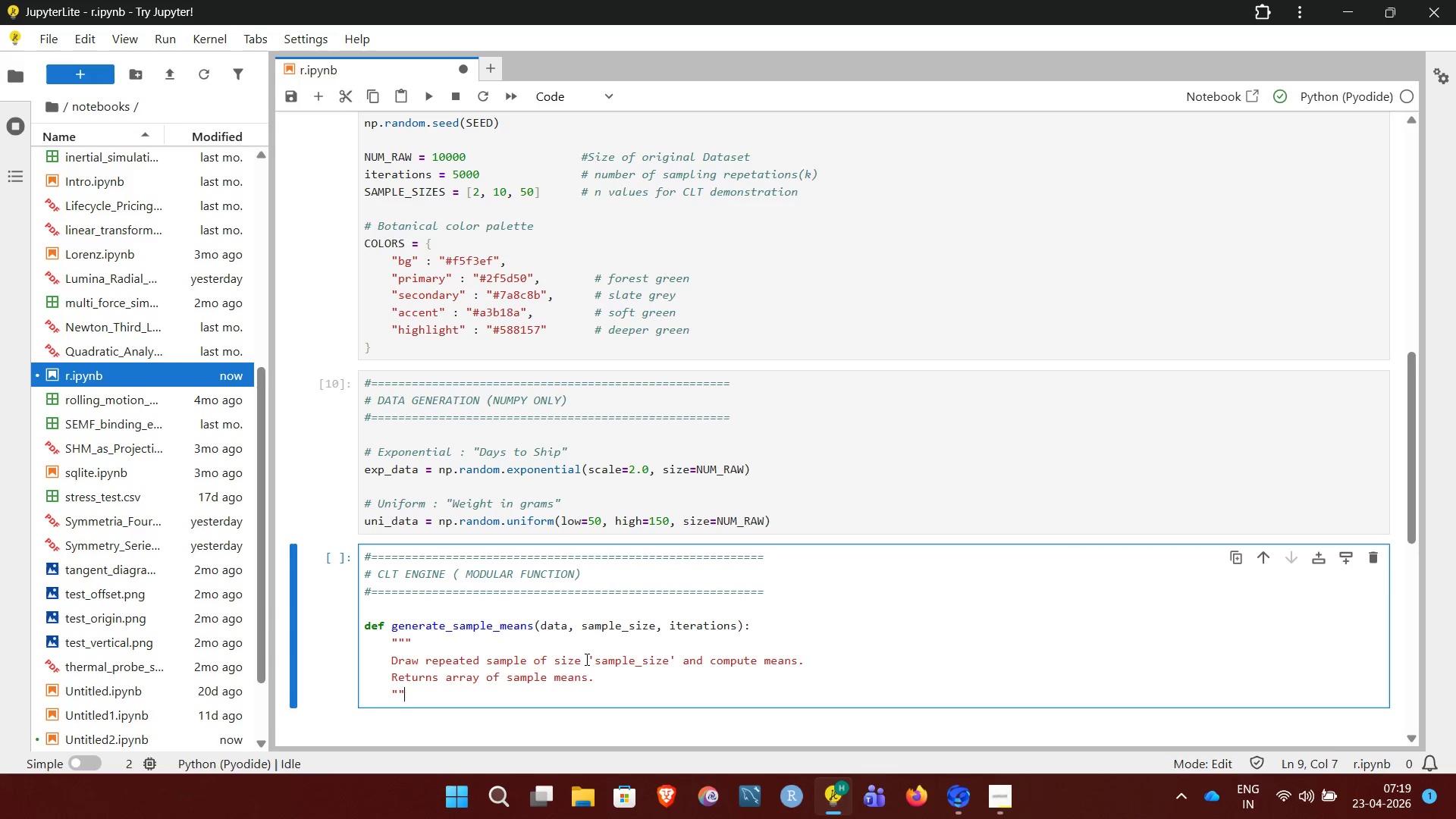 
key(Shift+Quote)
 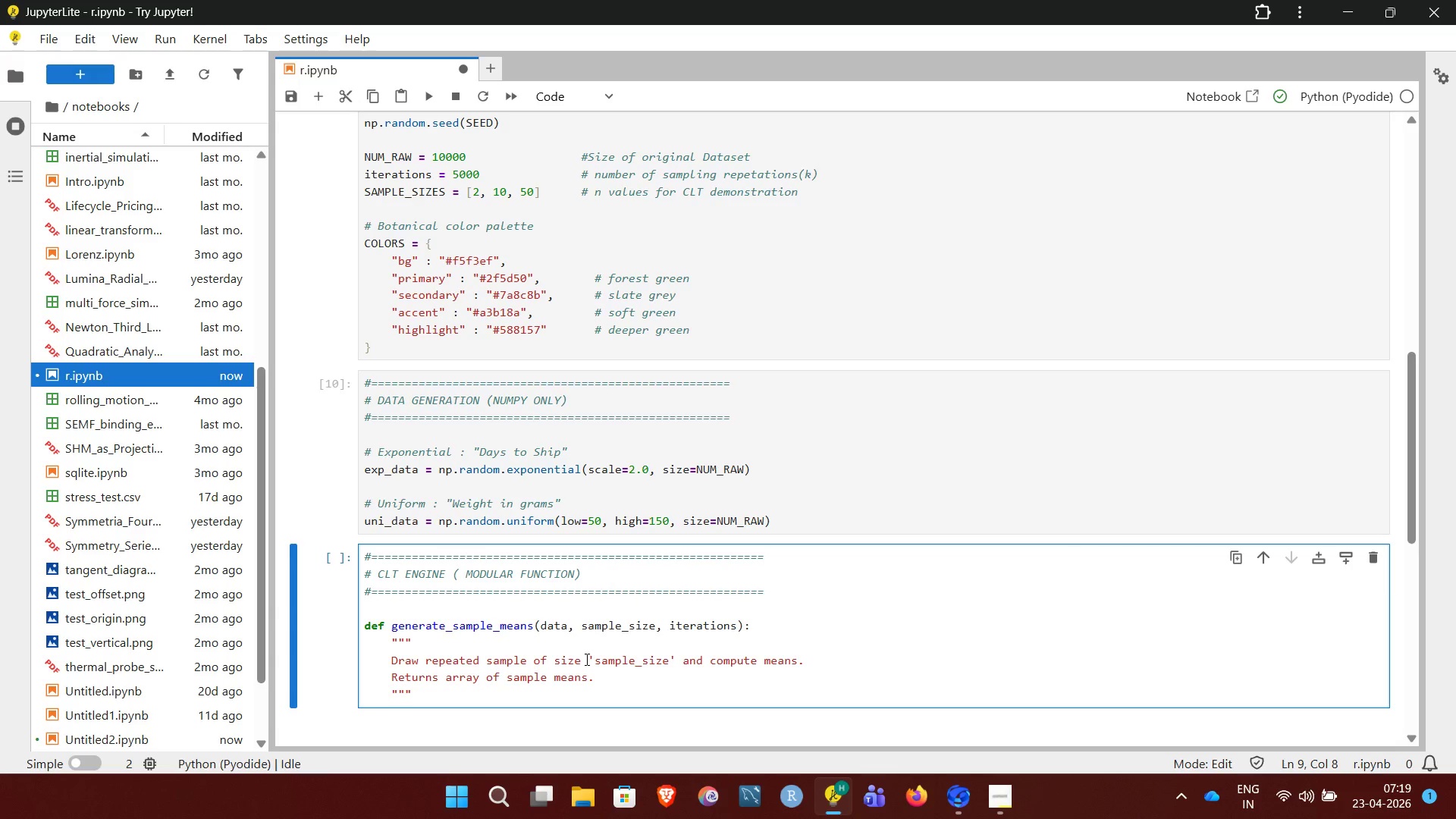 
key(Enter)
 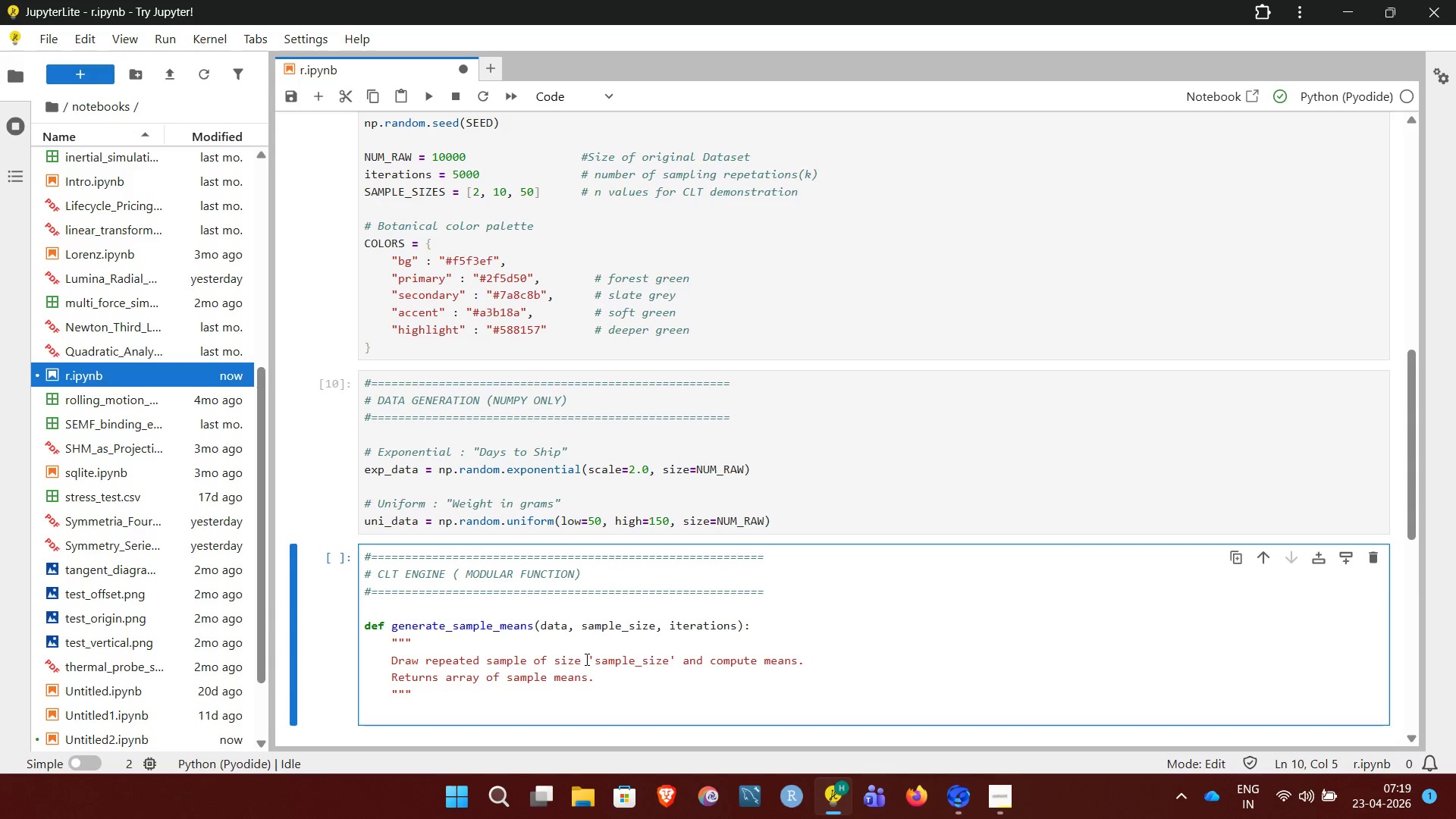 
key(Enter)
 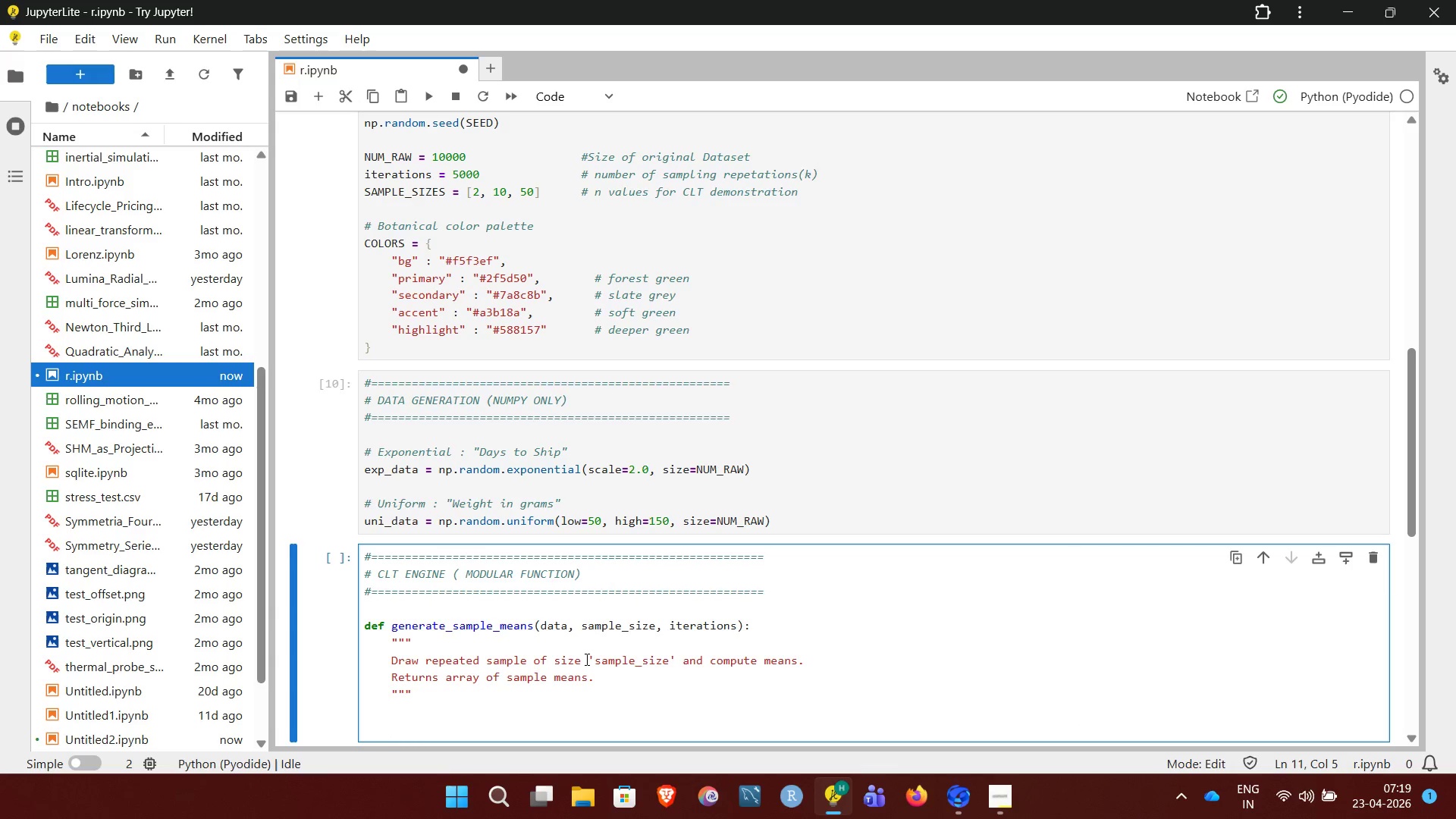 
type(samples = np.e)
key(Backspace)
type(random.choice(data, size=(iterations, sample_size), replace=True))
 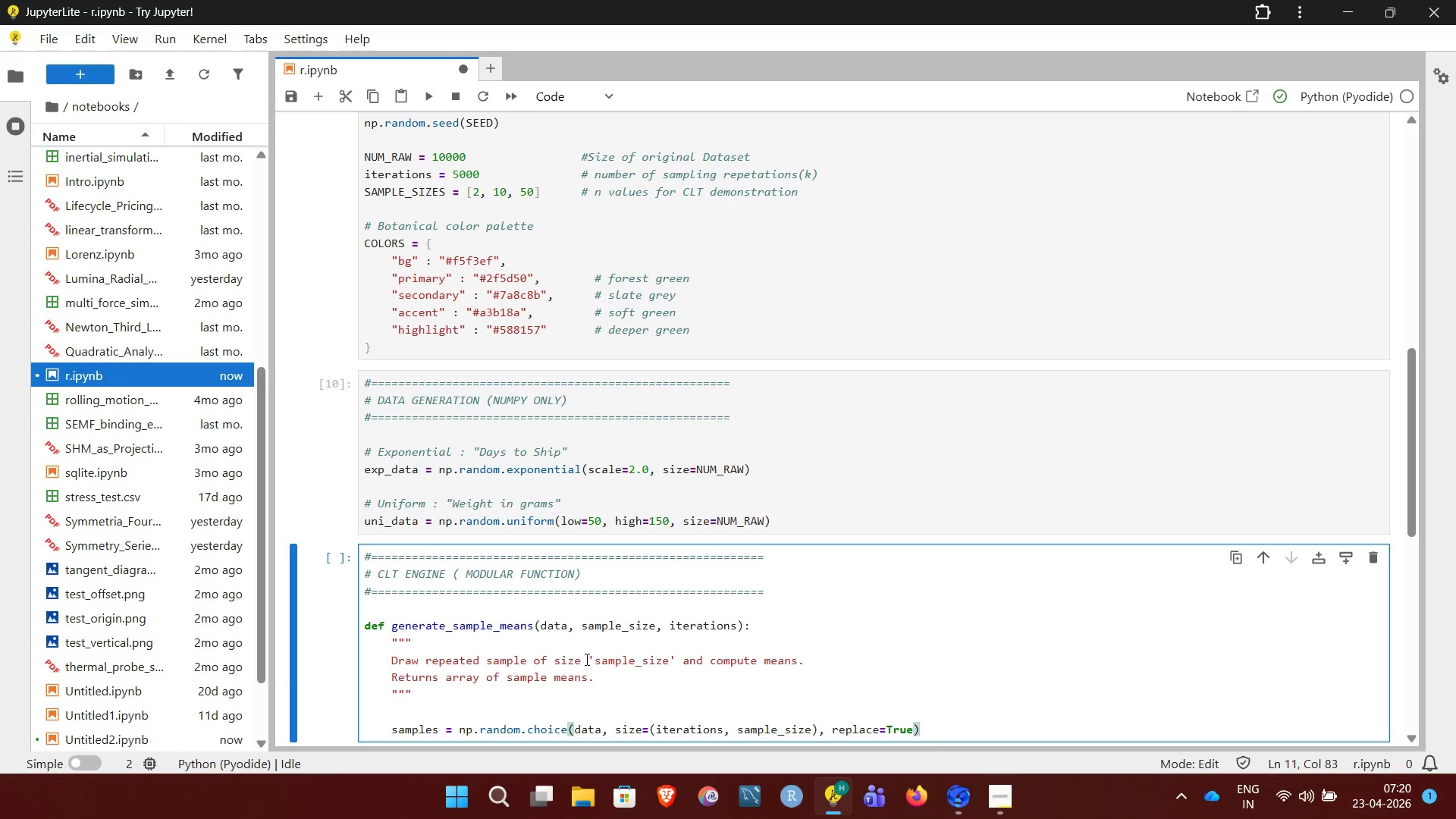 
key(Enter)
 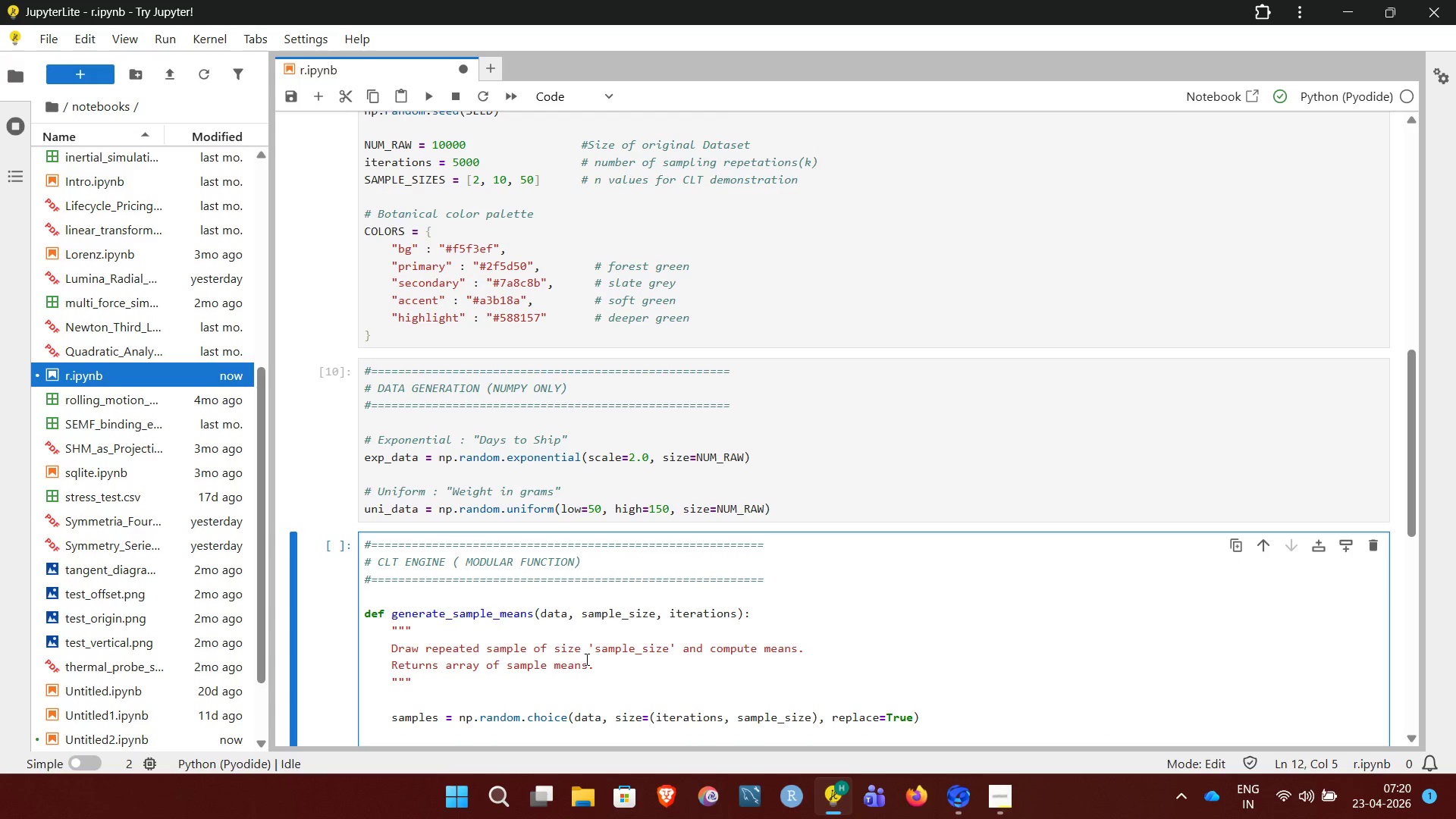 
type(means = sammple.mean(axis=1))
 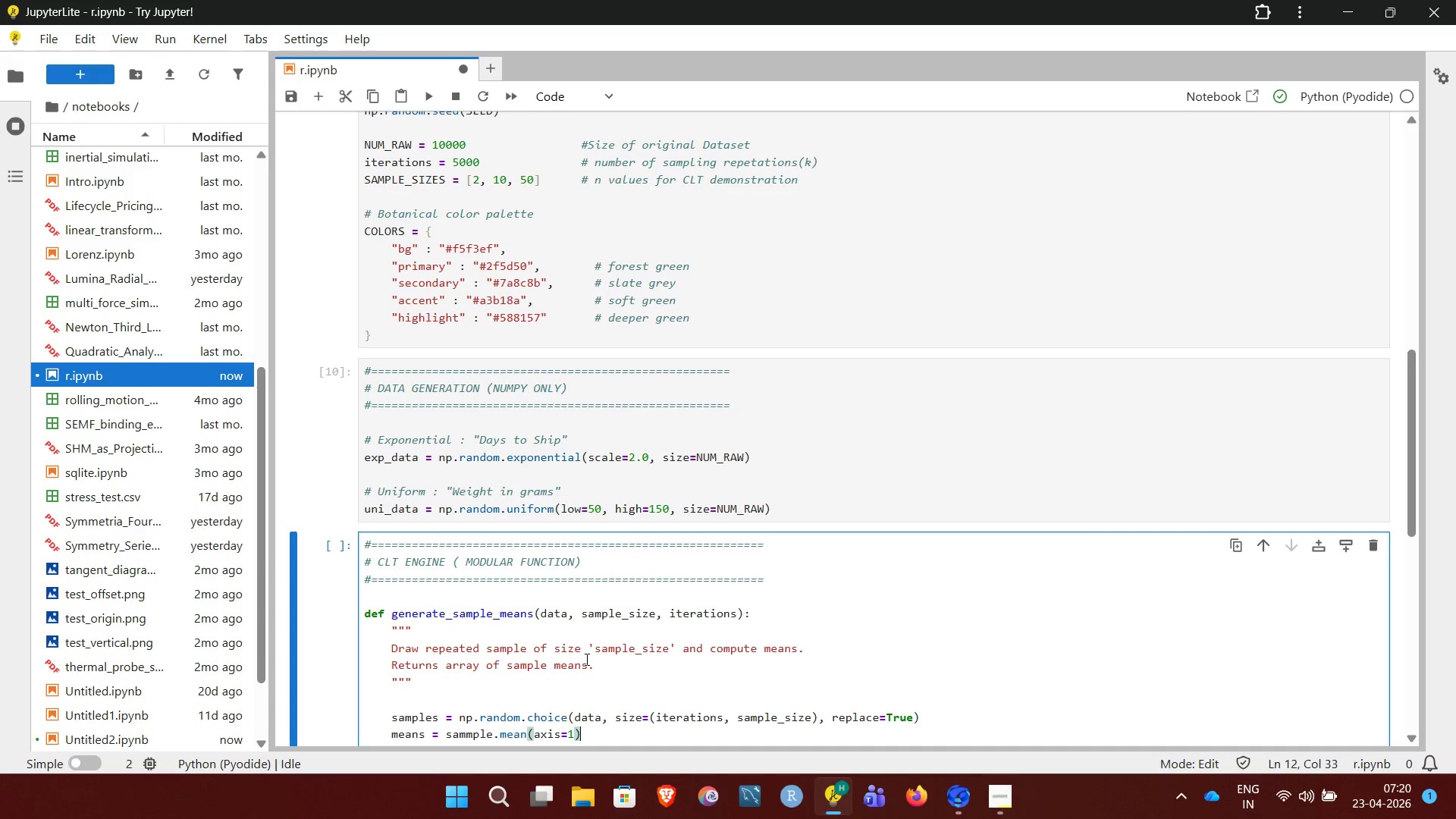 
key(Enter)
 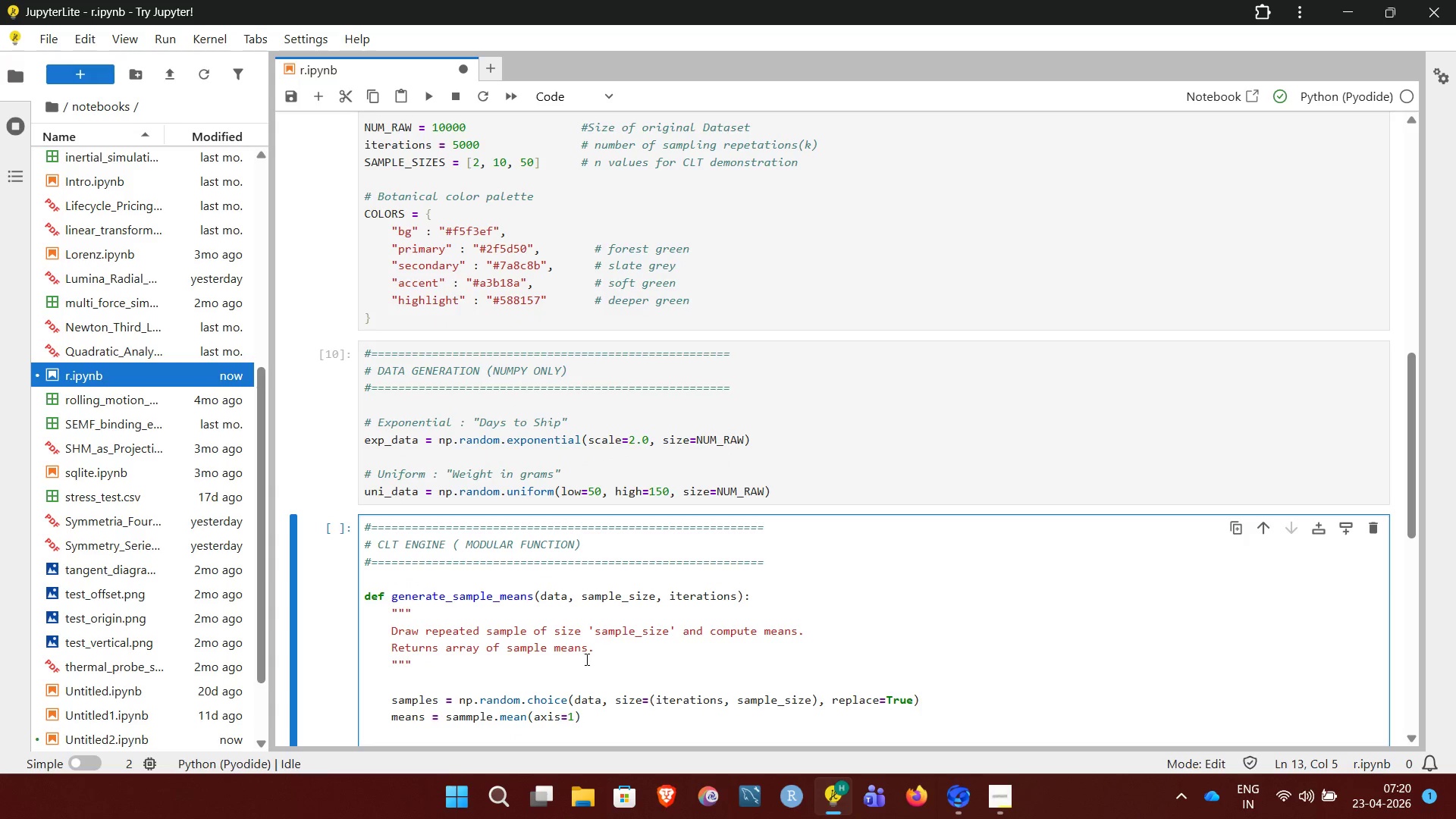 
type(return means)
 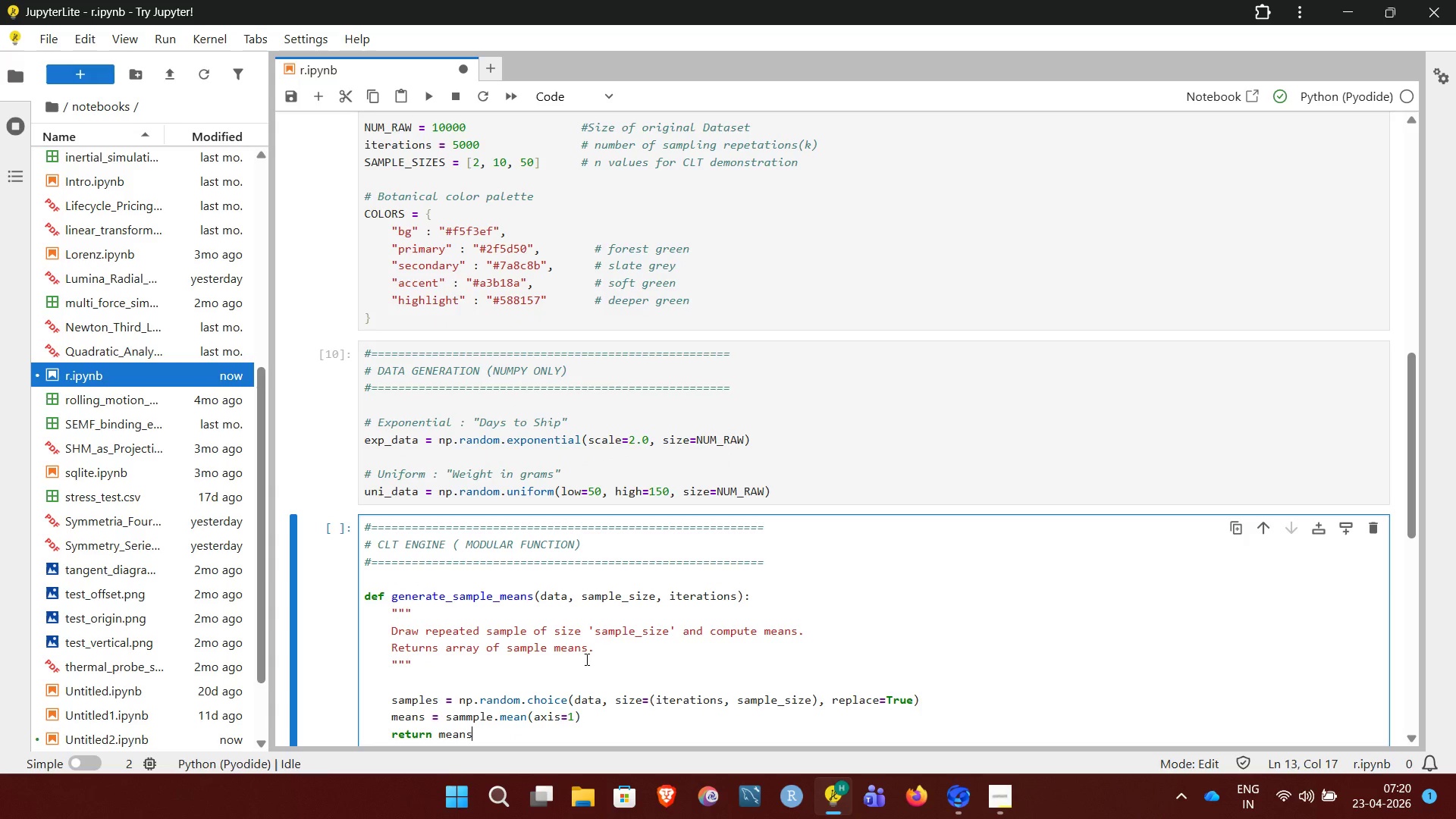 
key(Shift+Enter)
 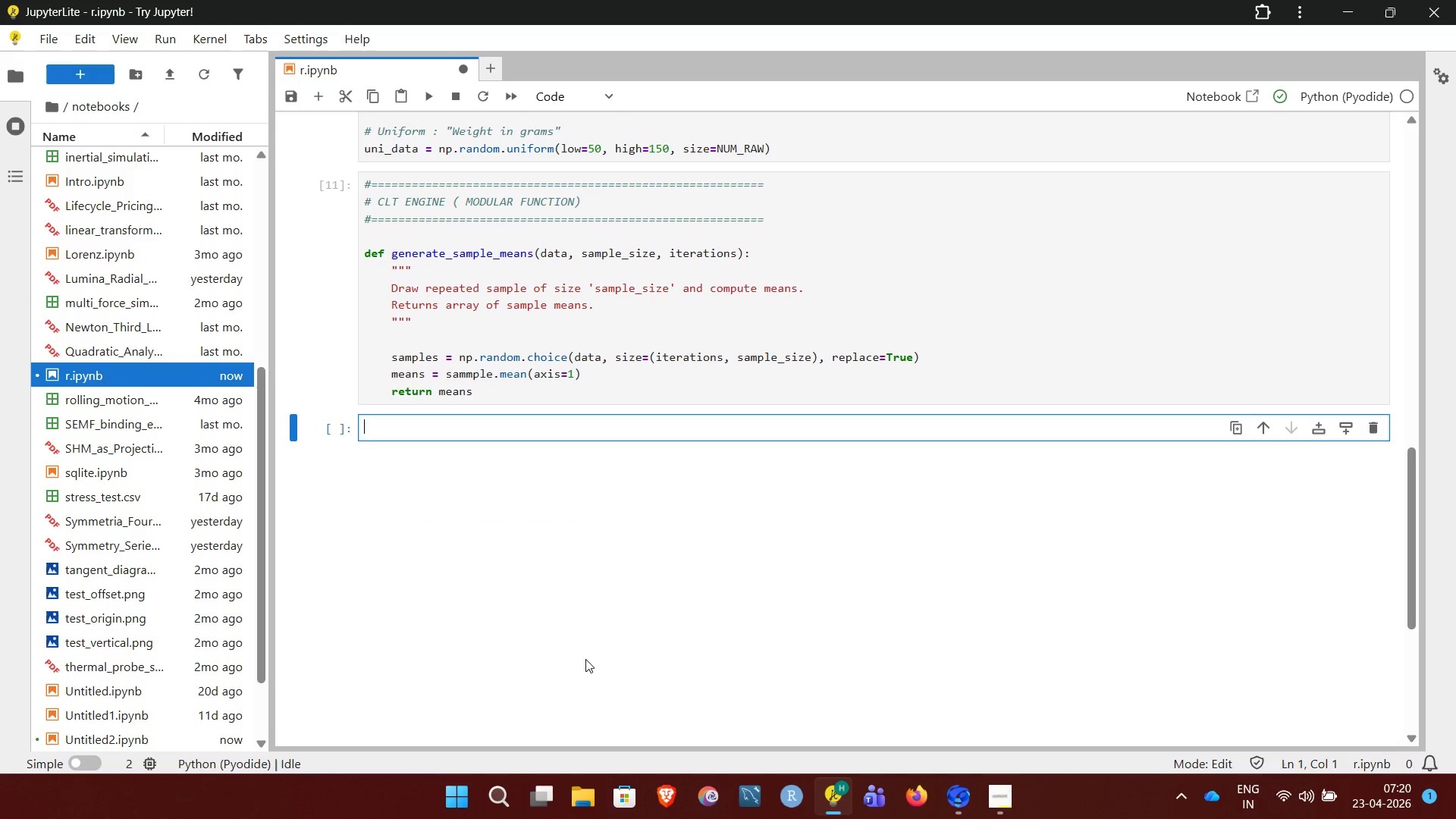 
wait(6.77)
 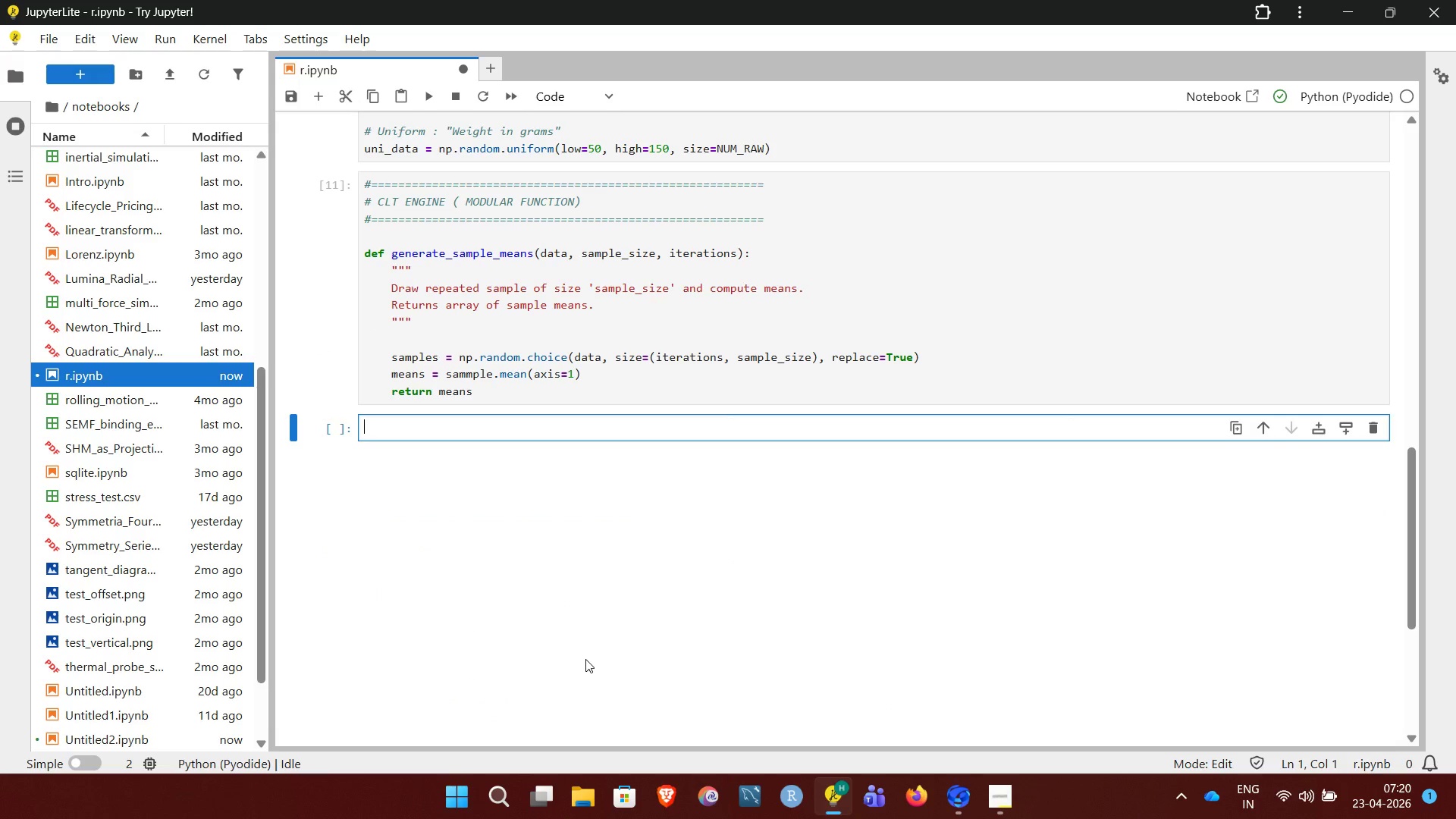 
left_click([1000, 795])